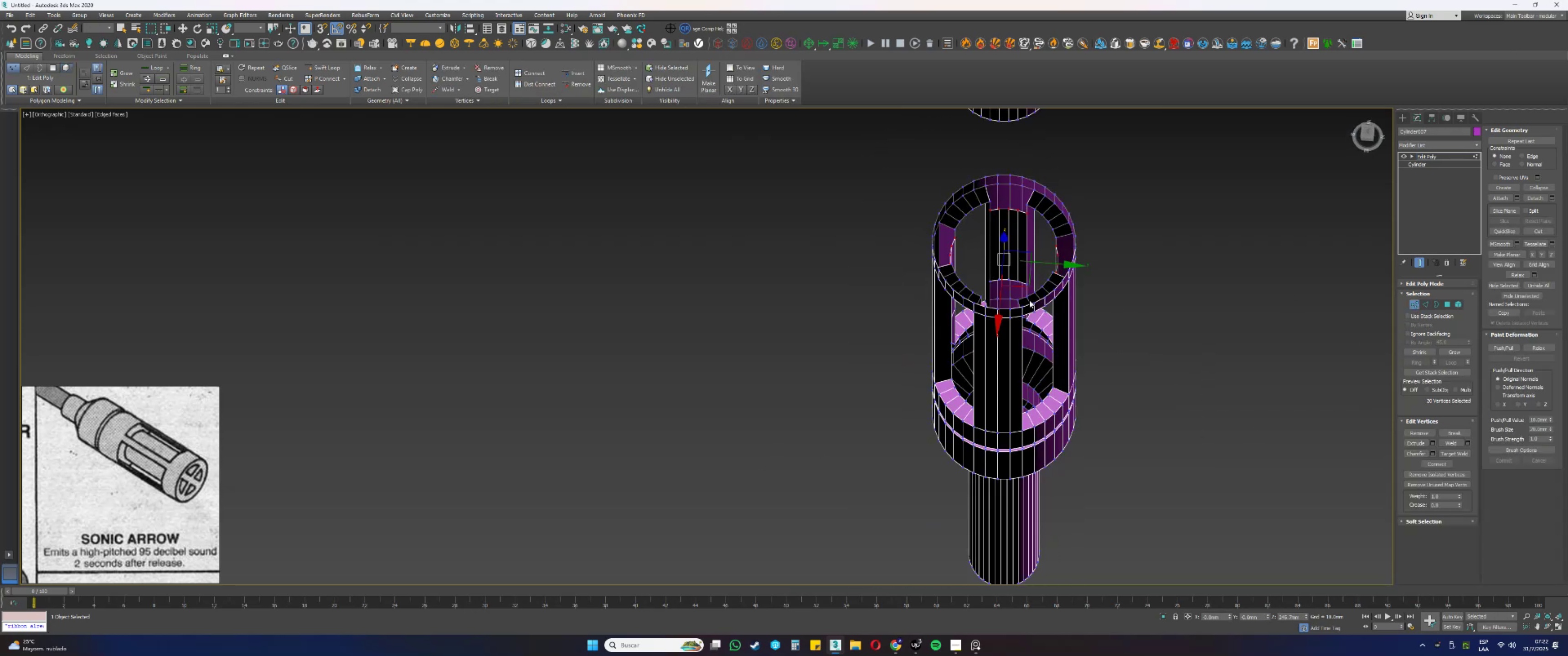 
scroll: coordinate [1019, 251], scroll_direction: up, amount: 2.0
 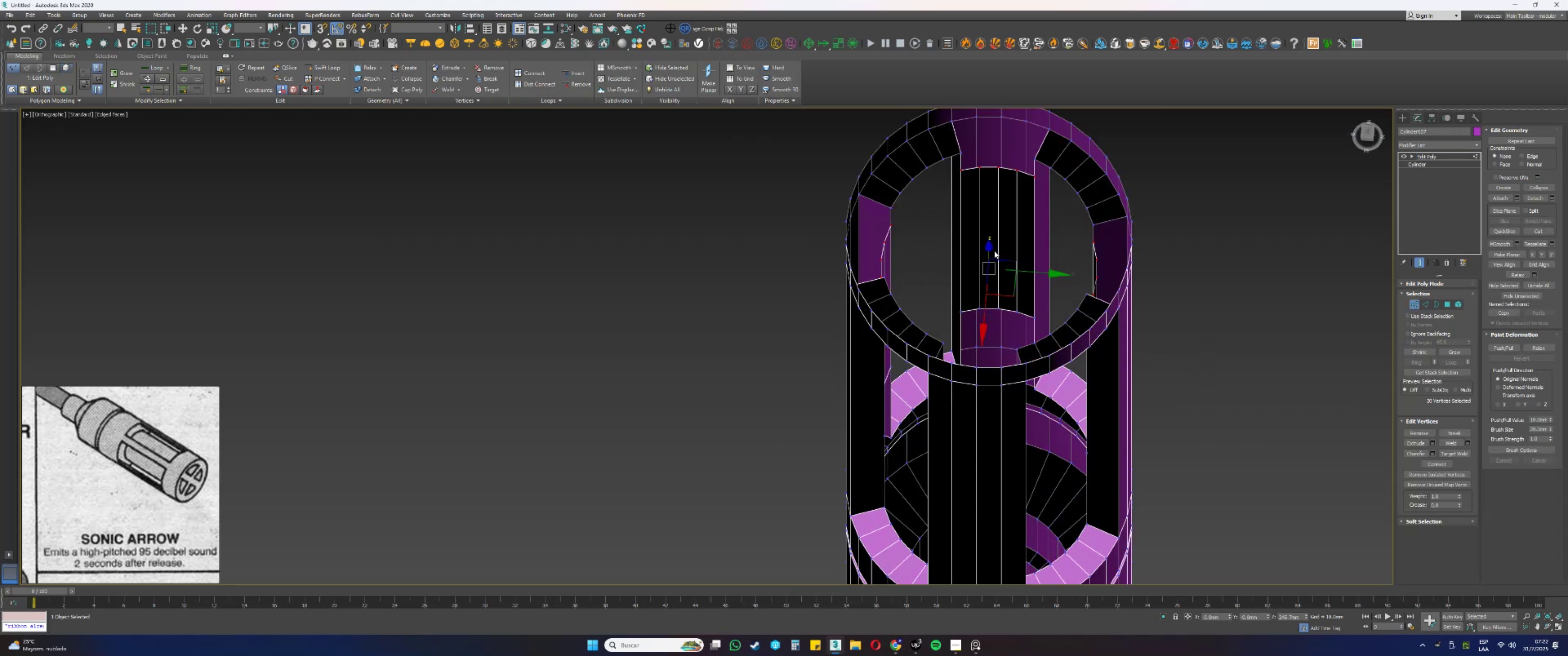 
left_click_drag(start_coordinate=[990, 251], to_coordinate=[1035, 158])
 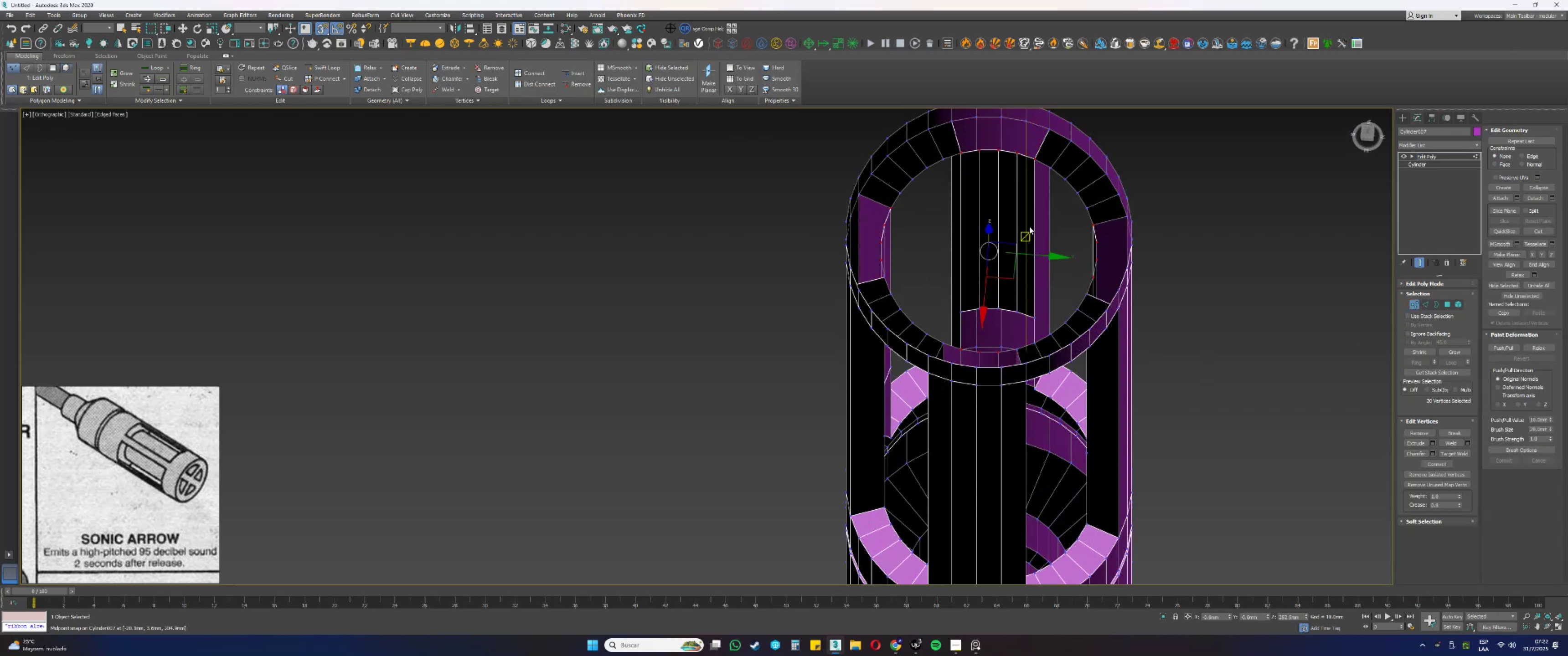 
type(ss)
 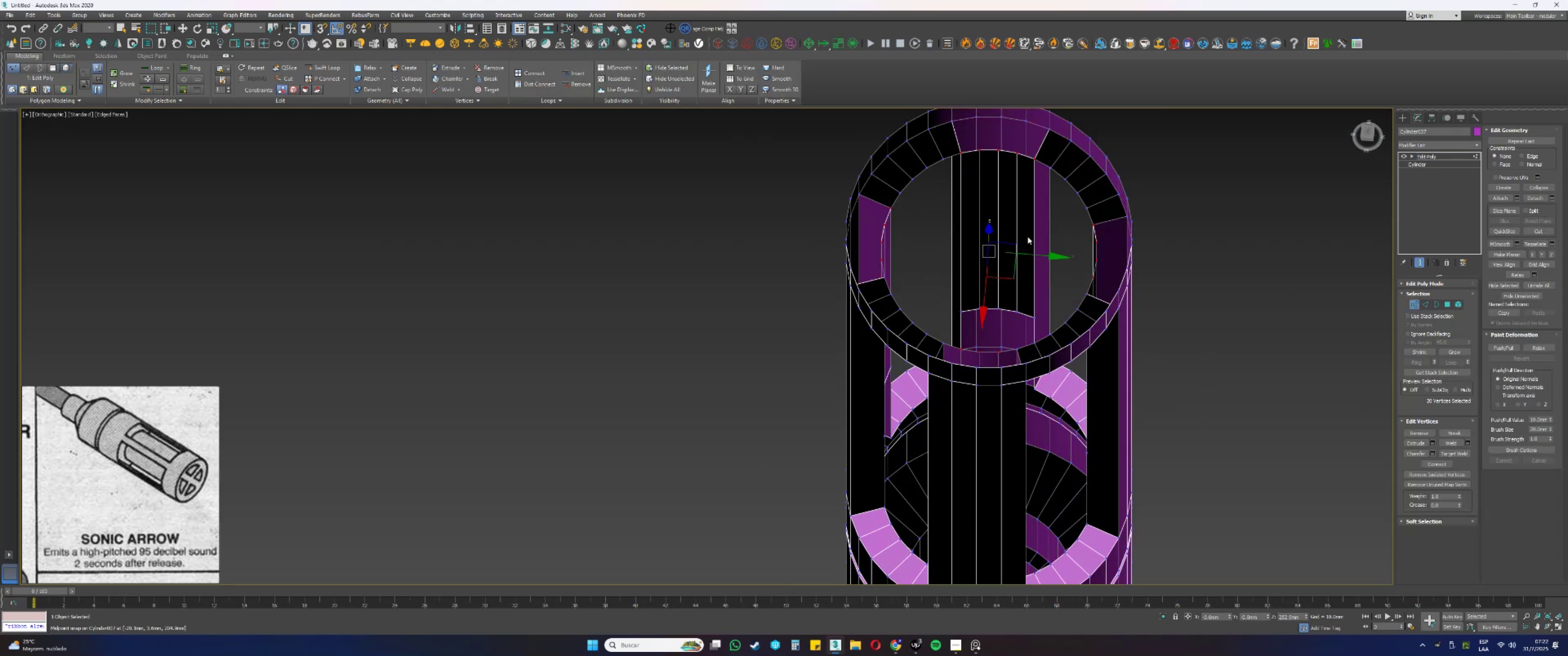 
scroll: coordinate [1026, 248], scroll_direction: down, amount: 1.0
 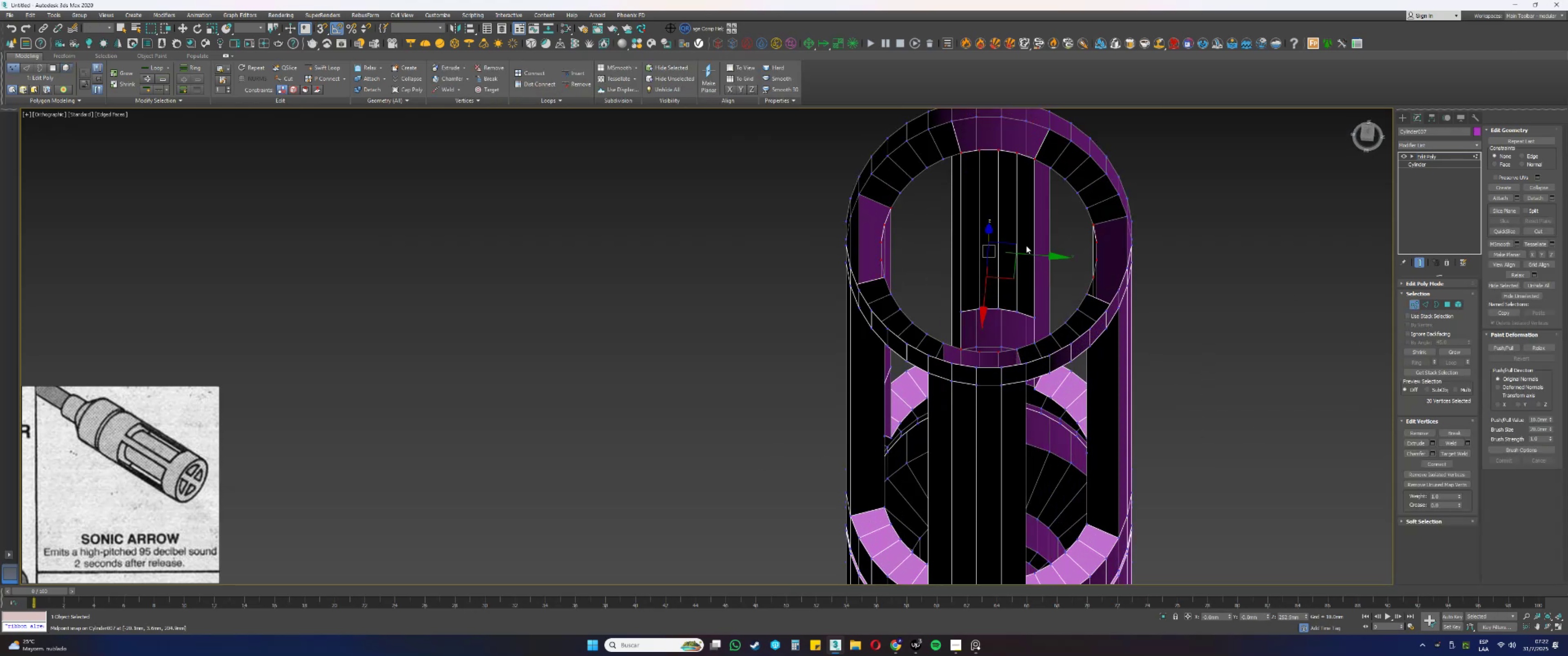 
key(Alt+AltLeft)
 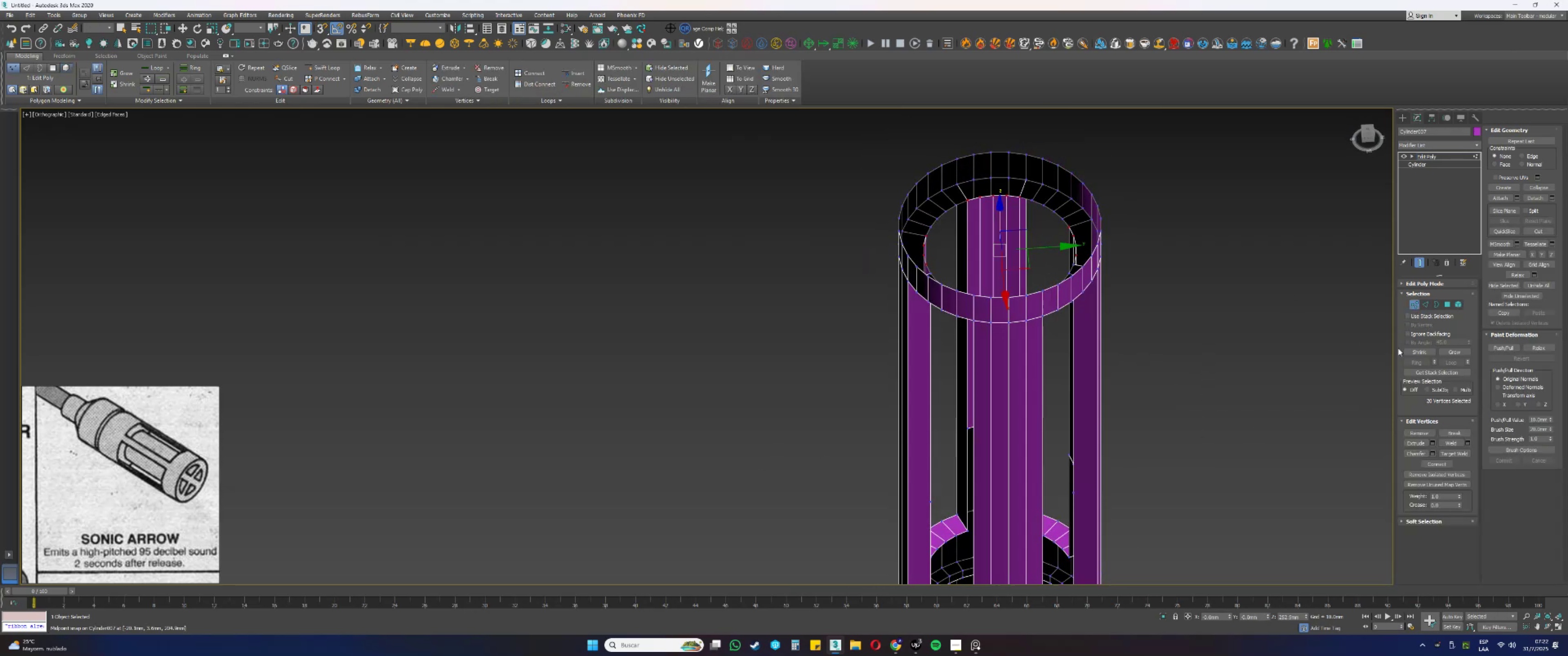 
hold_key(key=ControlLeft, duration=1.62)
 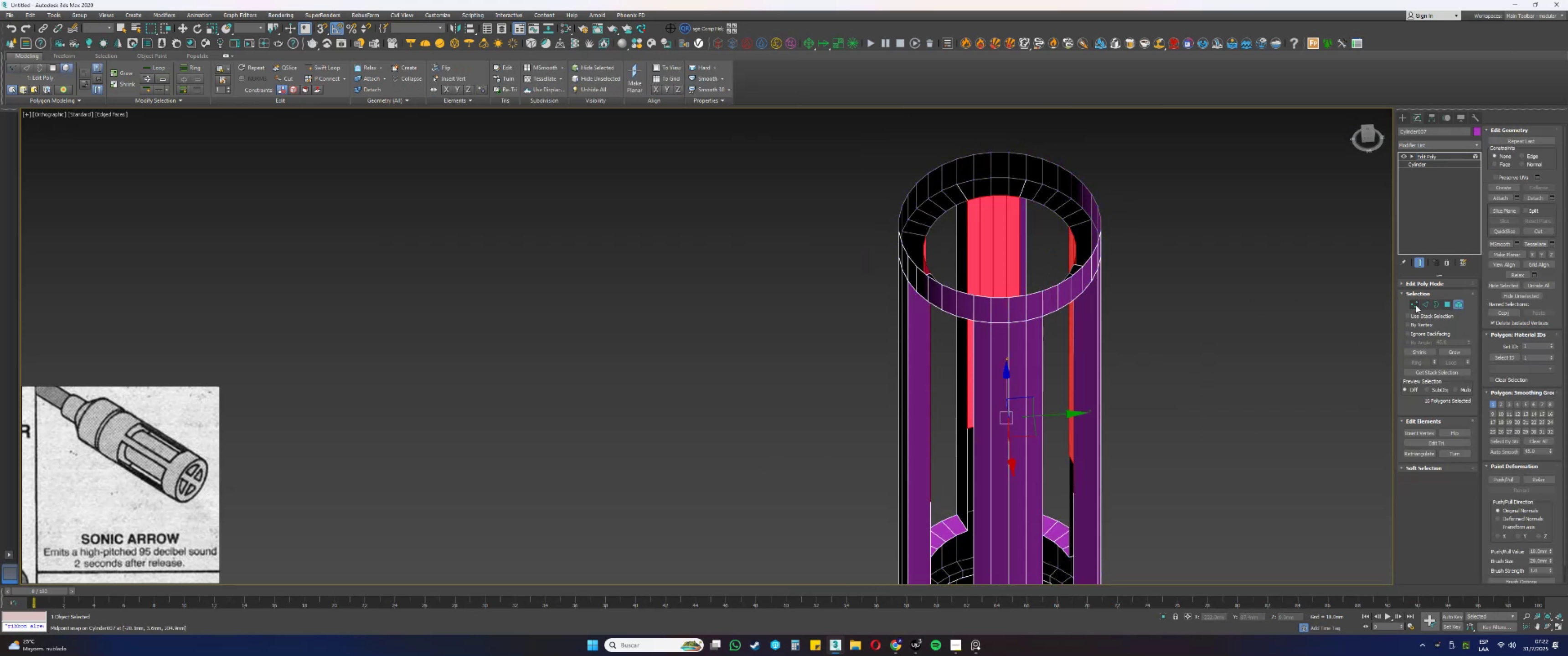 
left_click([1415, 305])
 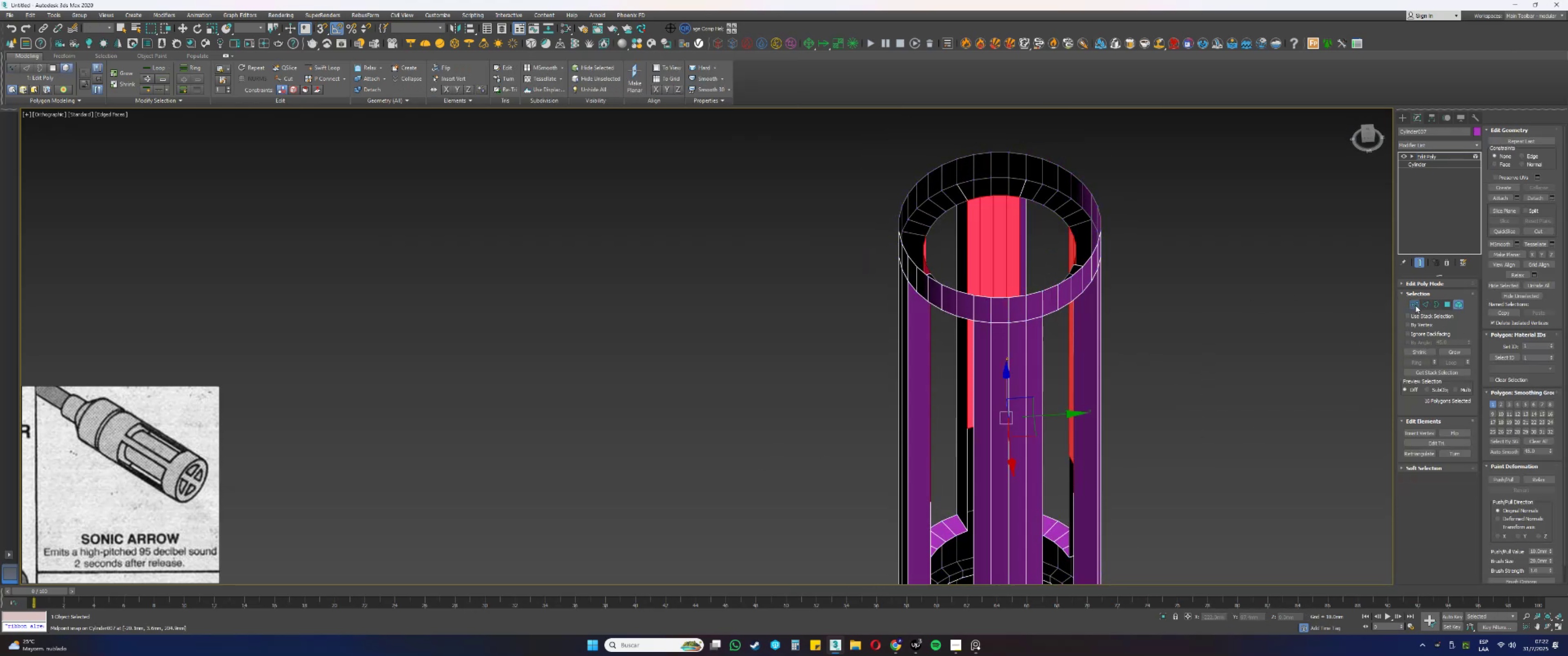 
key(Control+ControlLeft)
 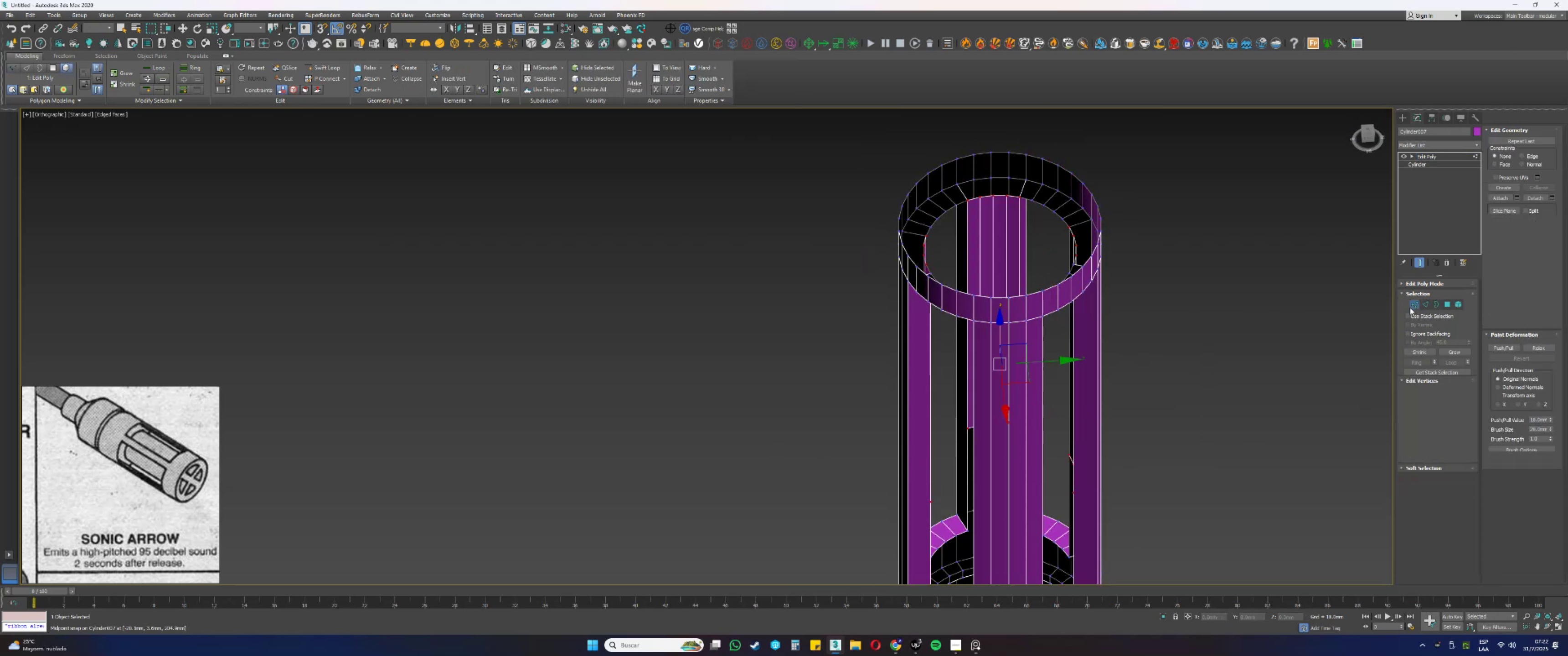 
key(Control+ControlLeft)
 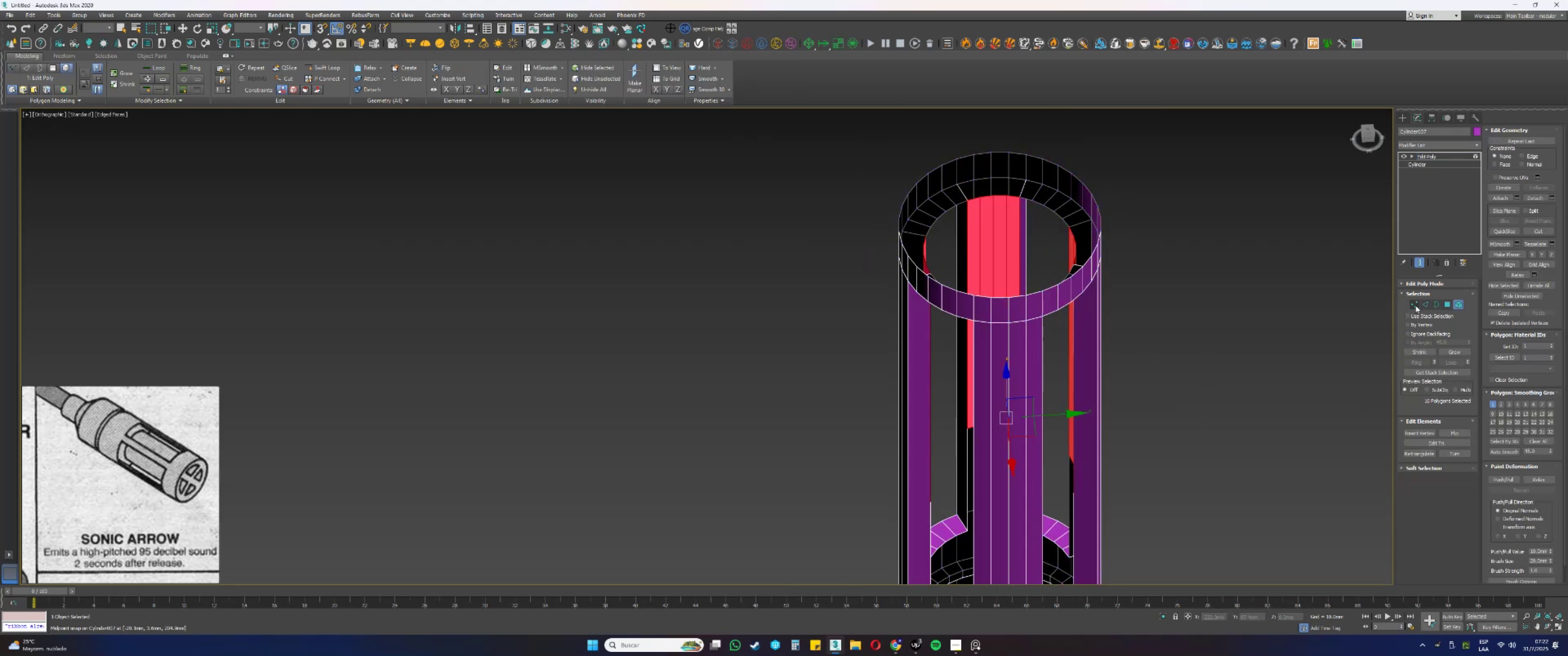 
key(Control+ControlLeft)
 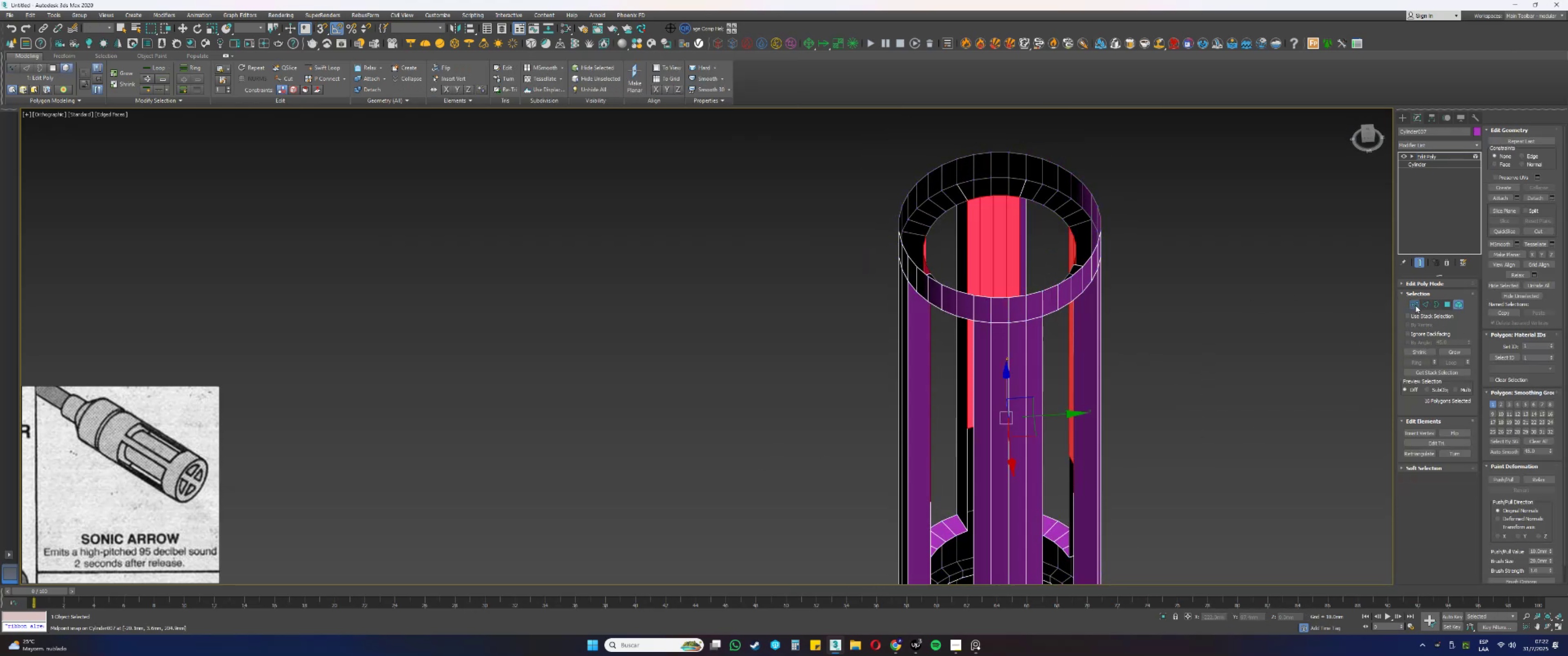 
key(Control+ControlLeft)
 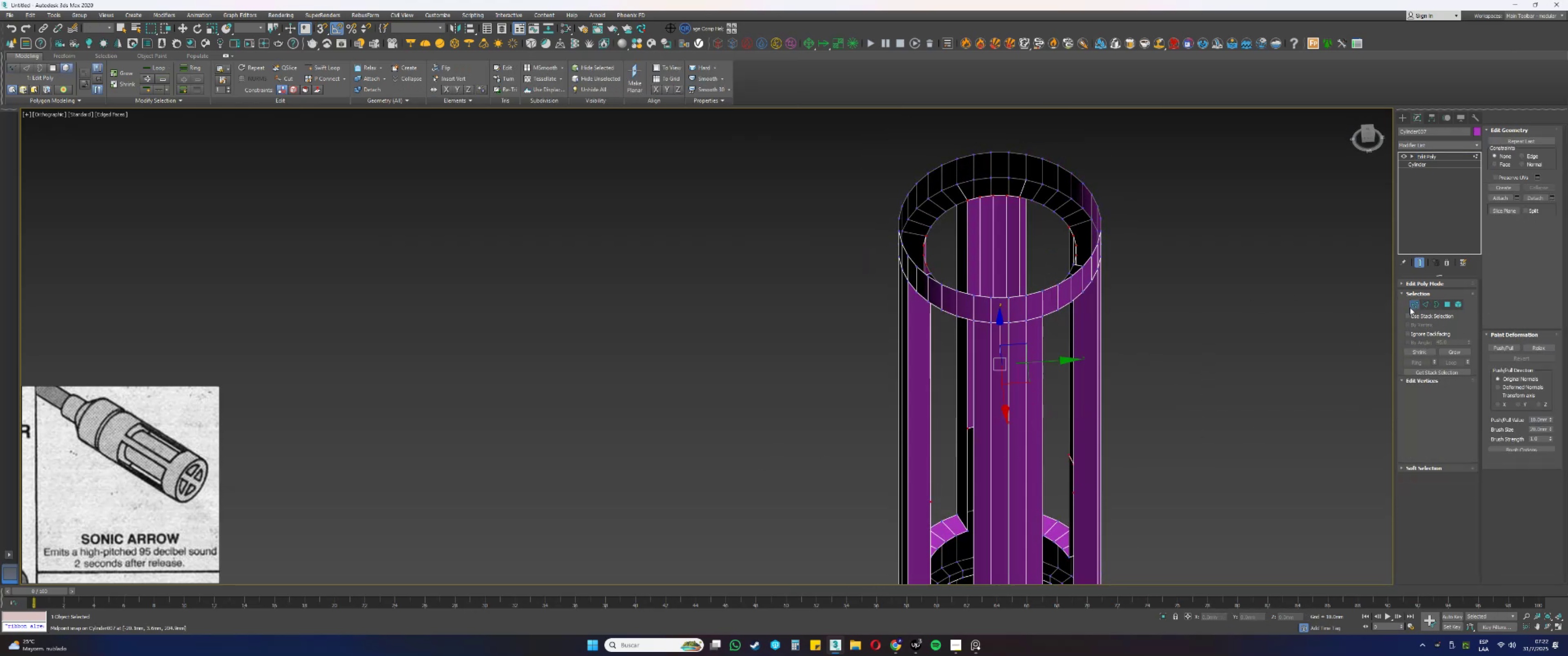 
key(Control+ControlLeft)
 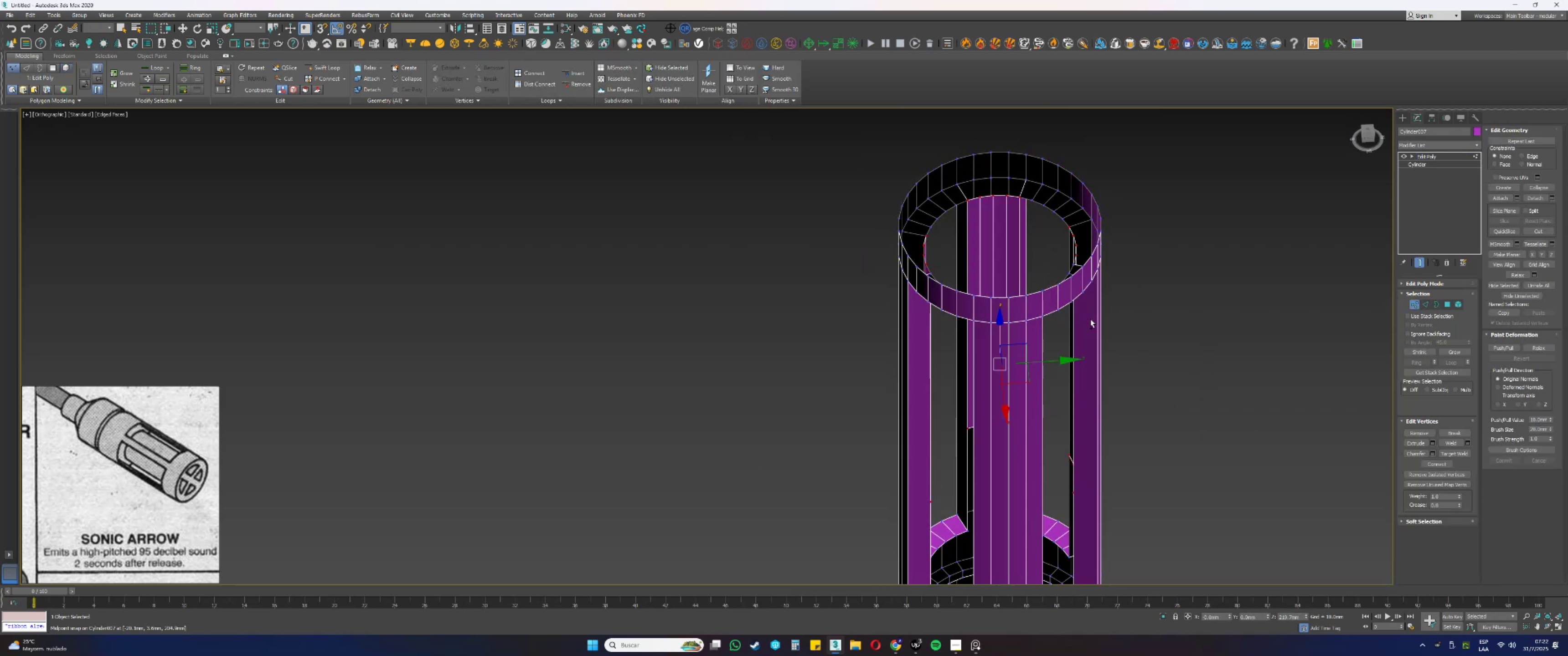 
key(Control+ControlLeft)
 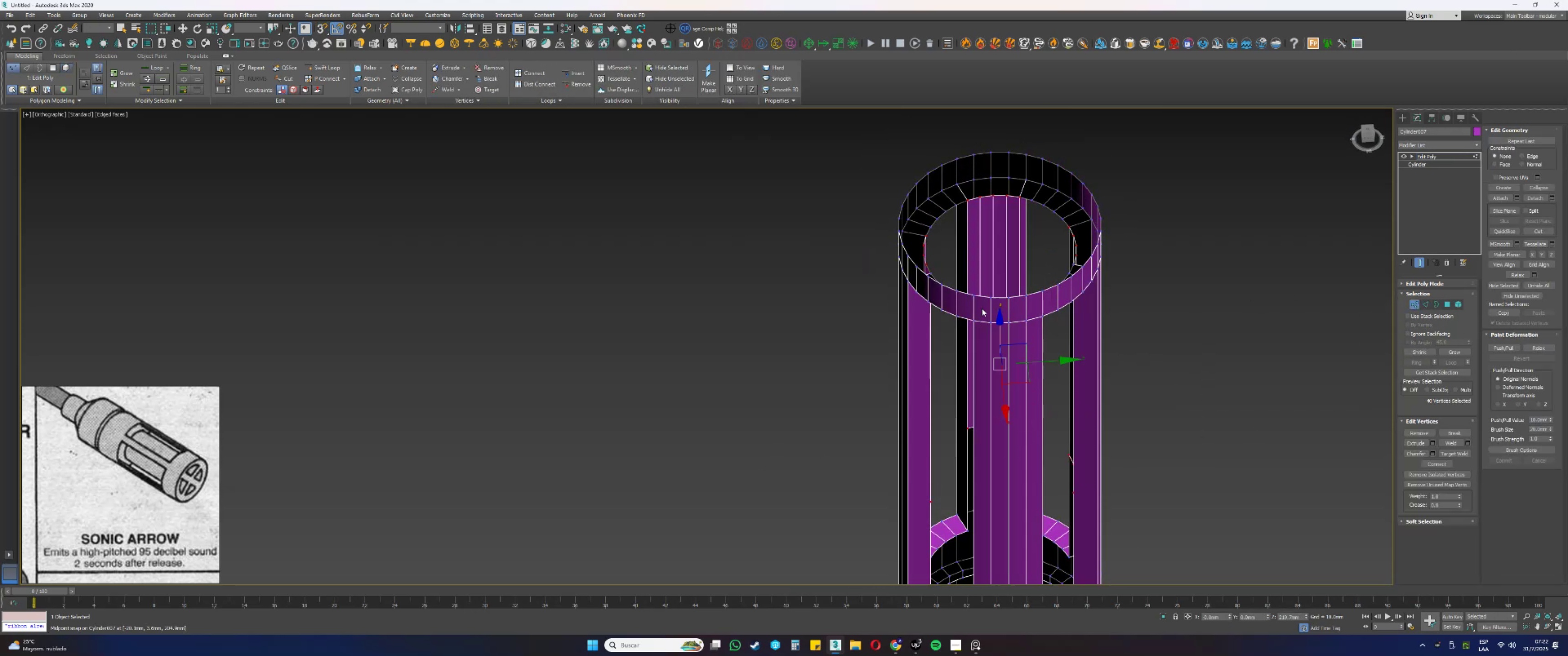 
key(Alt+AltLeft)
 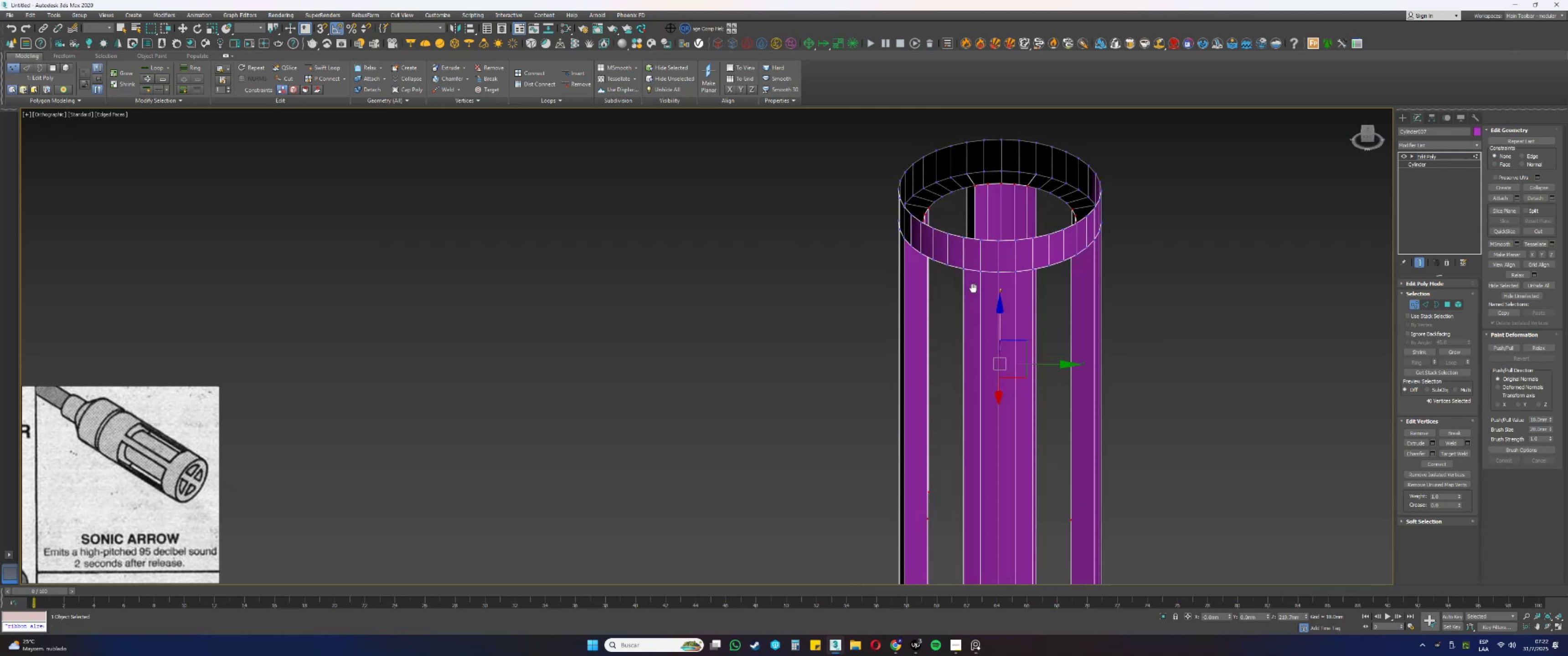 
hold_key(key=AltLeft, duration=0.3)
 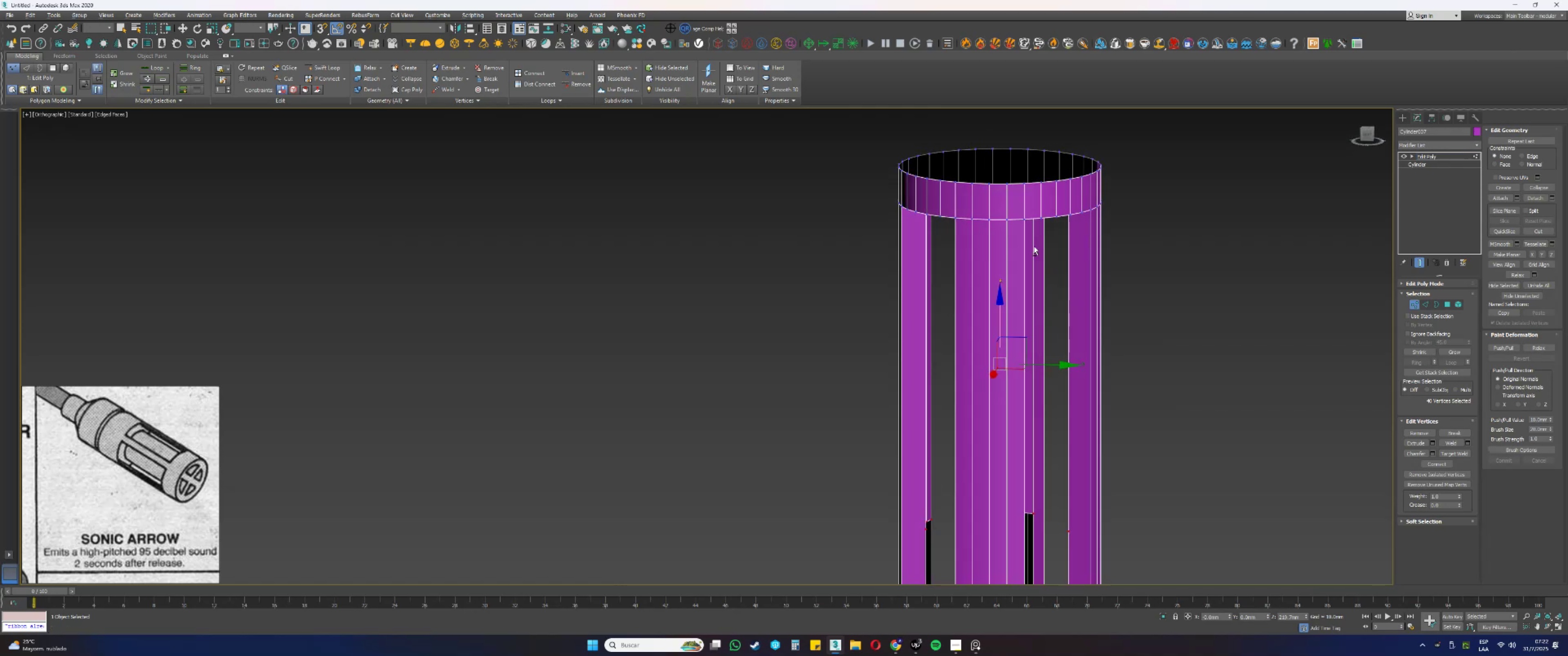 
hold_key(key=AltLeft, duration=0.43)
left_click_drag(start_coordinate=[1167, 276], to_coordinate=[717, 96])
 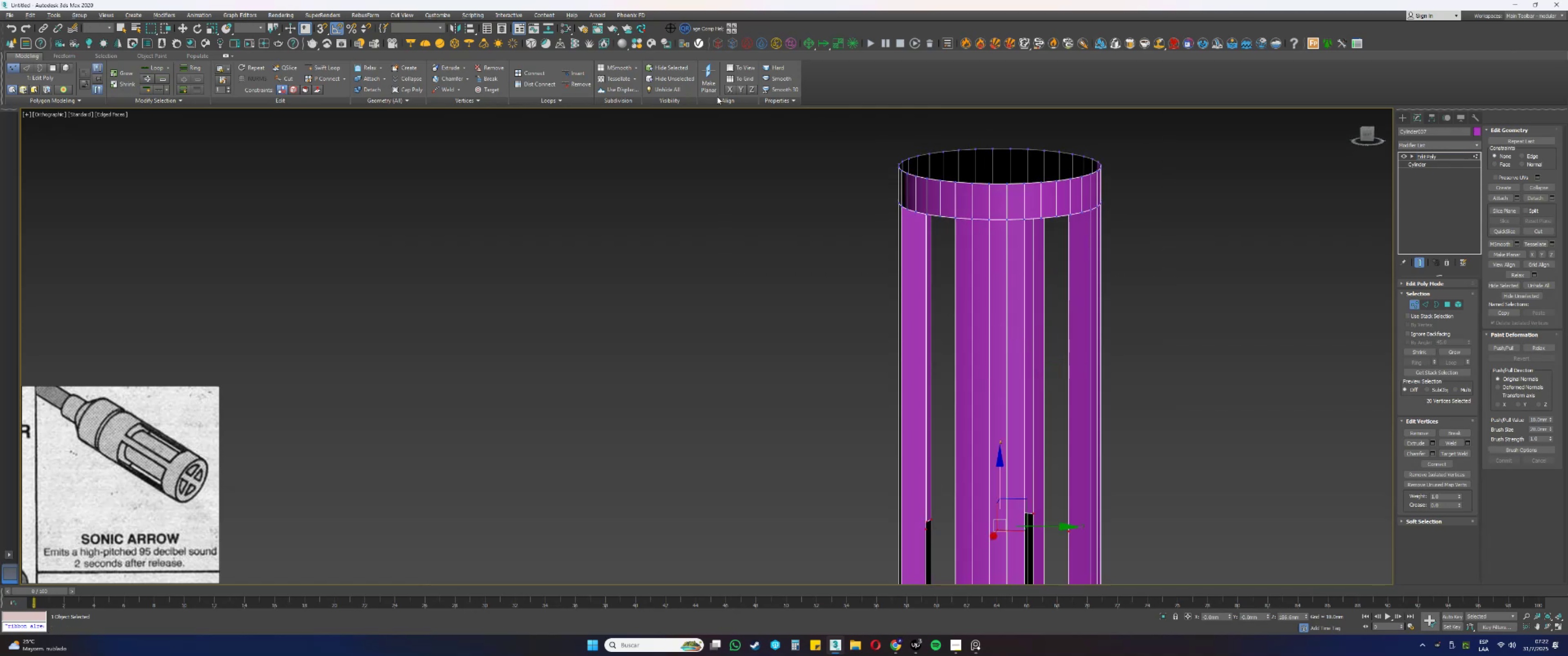 
key(Alt+AltLeft)
 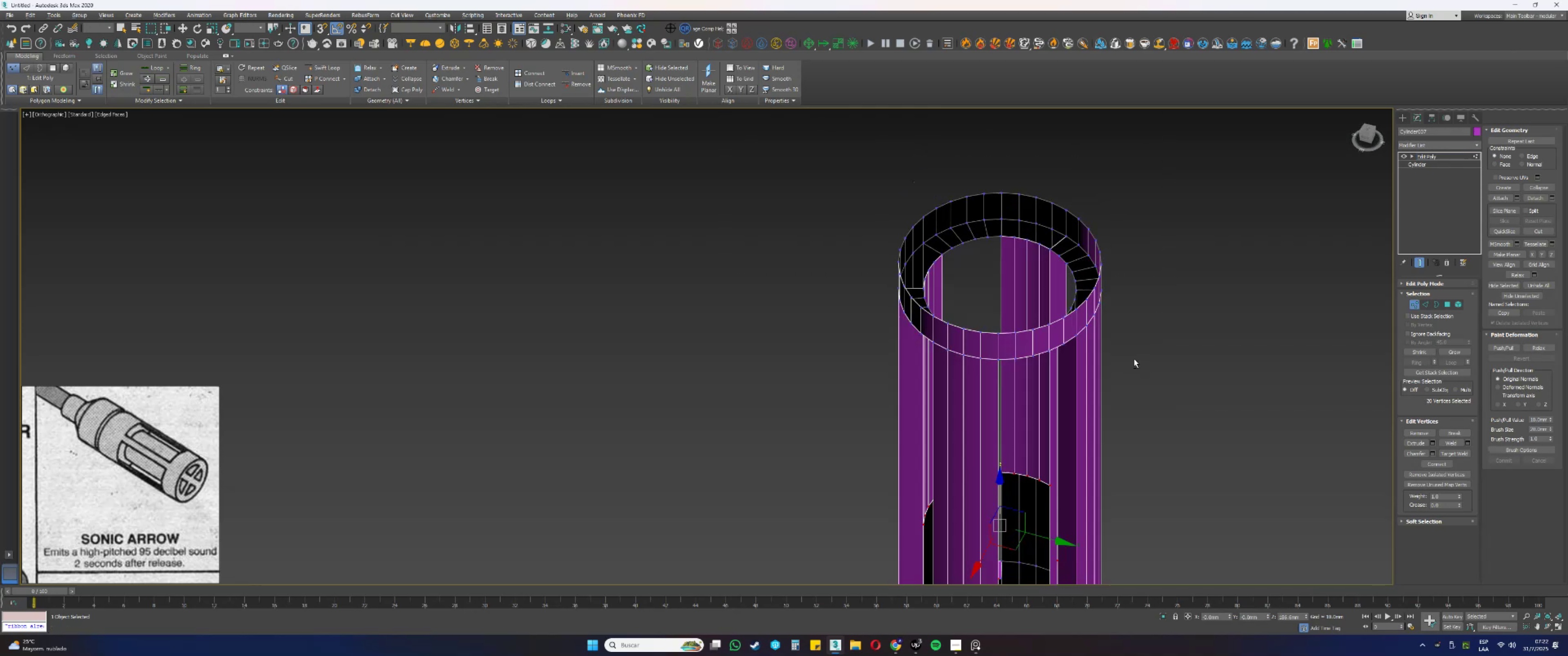 
key(Alt+AltLeft)
 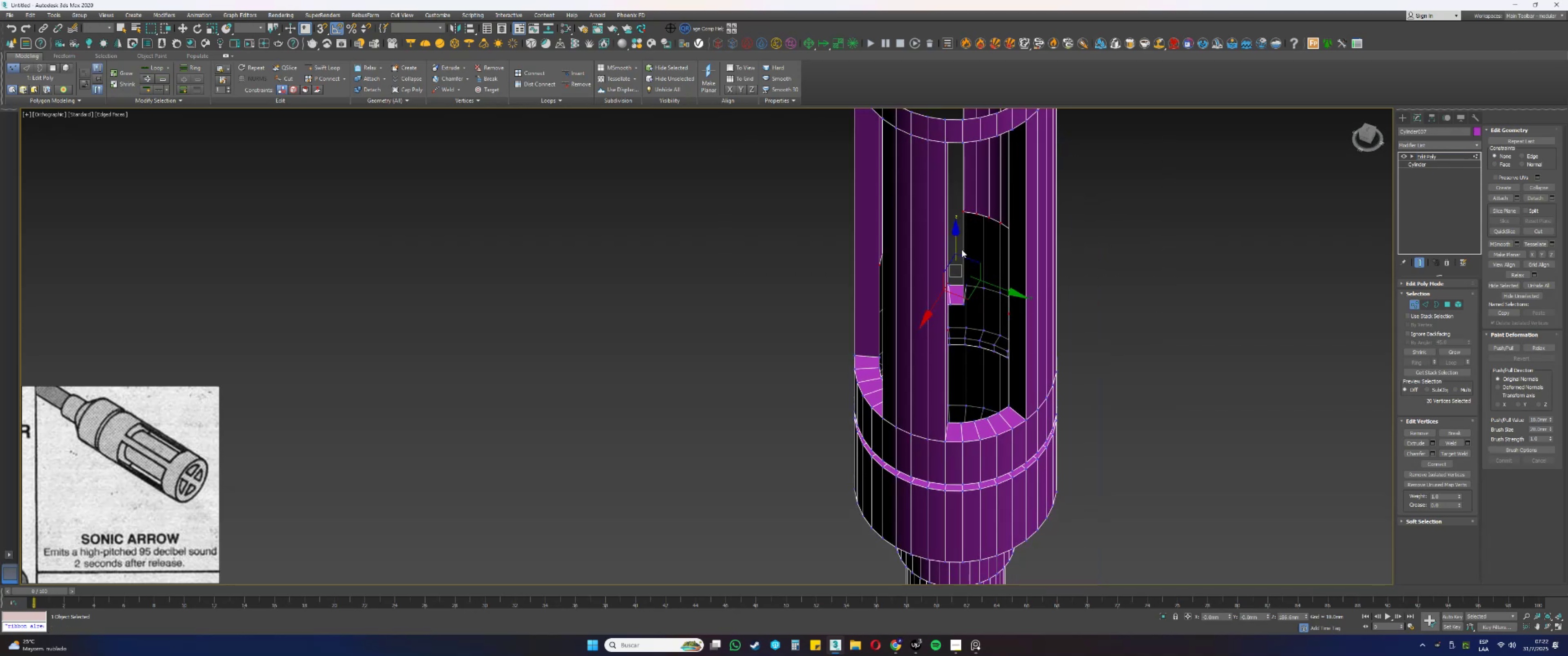 
left_click_drag(start_coordinate=[955, 242], to_coordinate=[962, 304])
 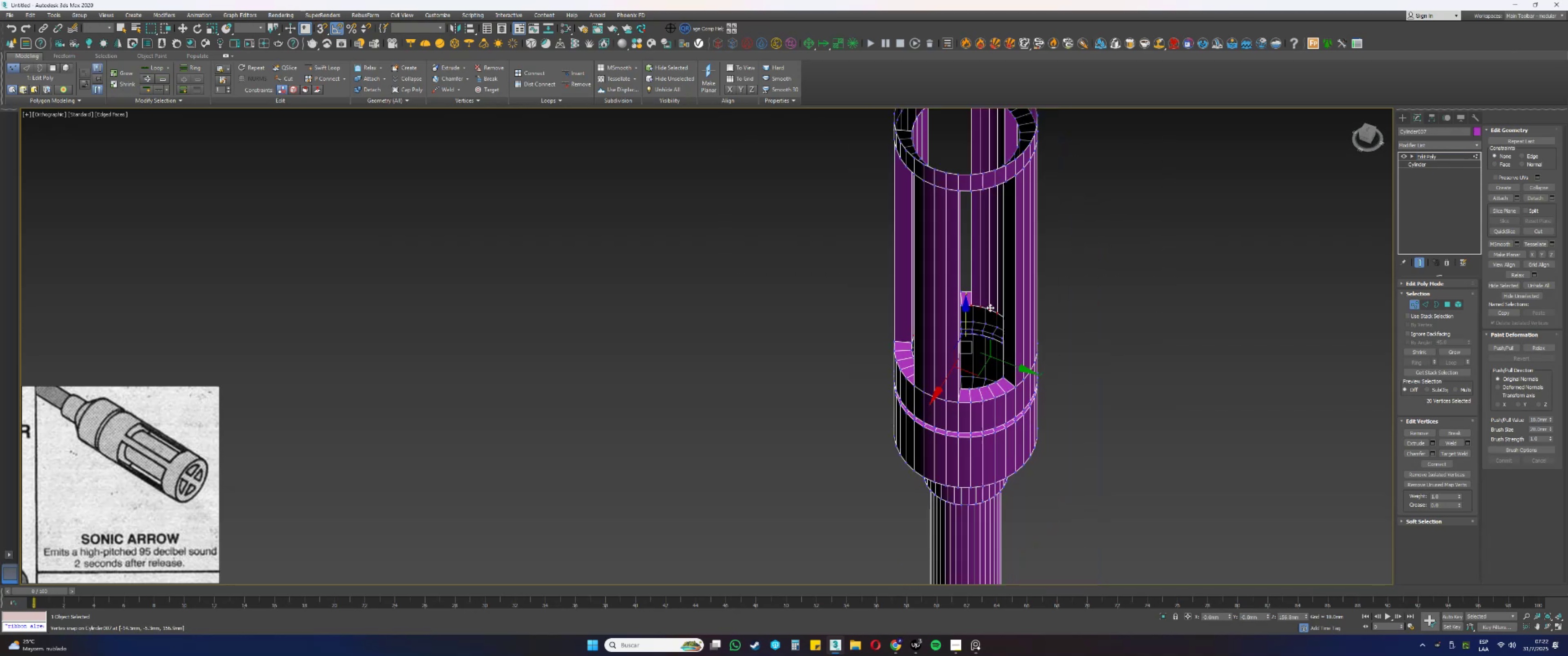 
type(ss113)
 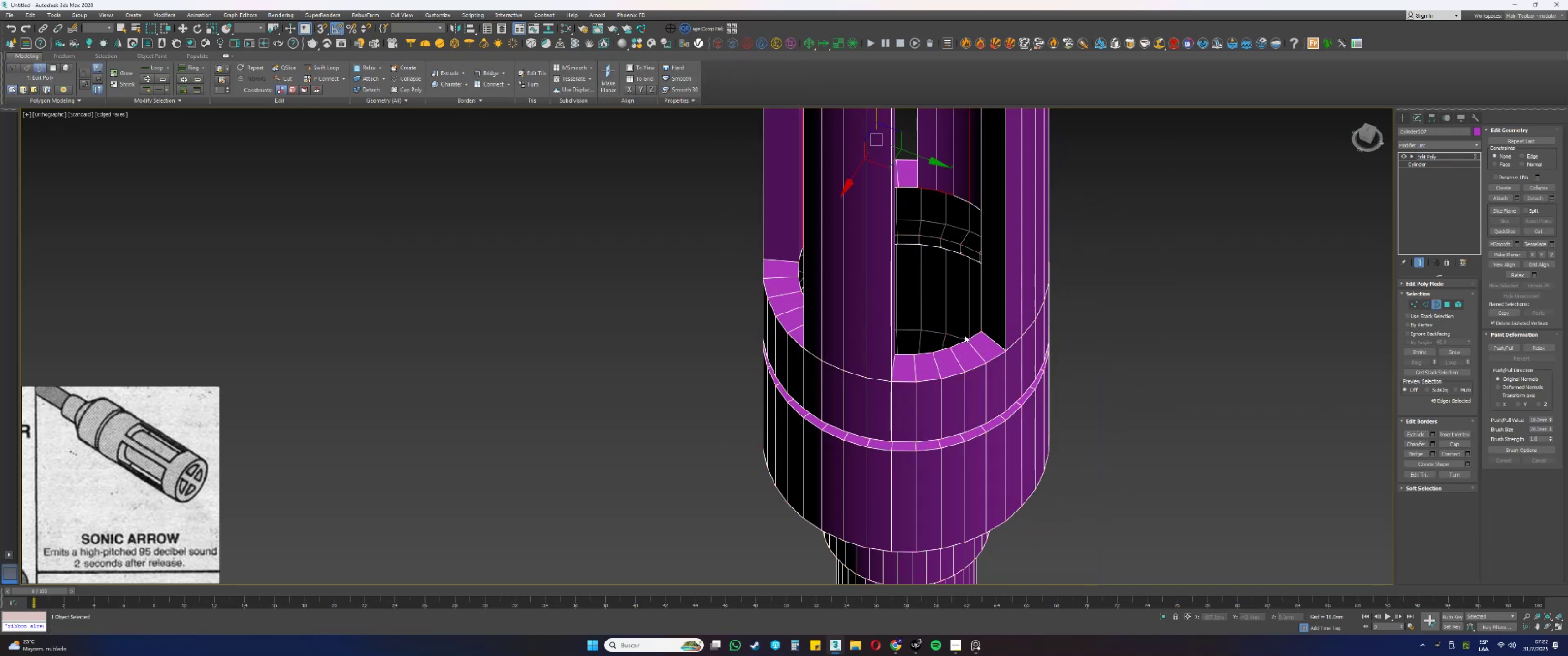 
scroll: coordinate [990, 308], scroll_direction: down, amount: 2.0
 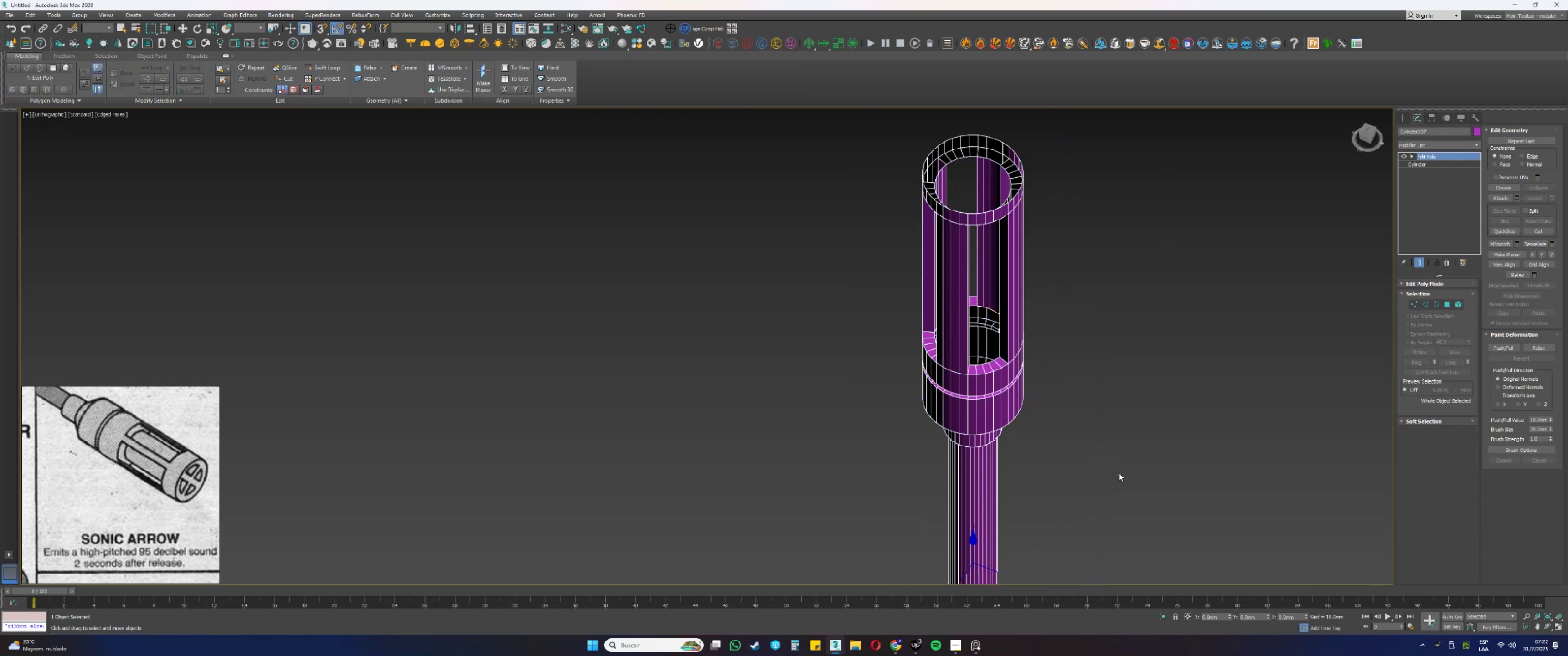 
left_click_drag(start_coordinate=[1118, 487], to_coordinate=[717, 0])
 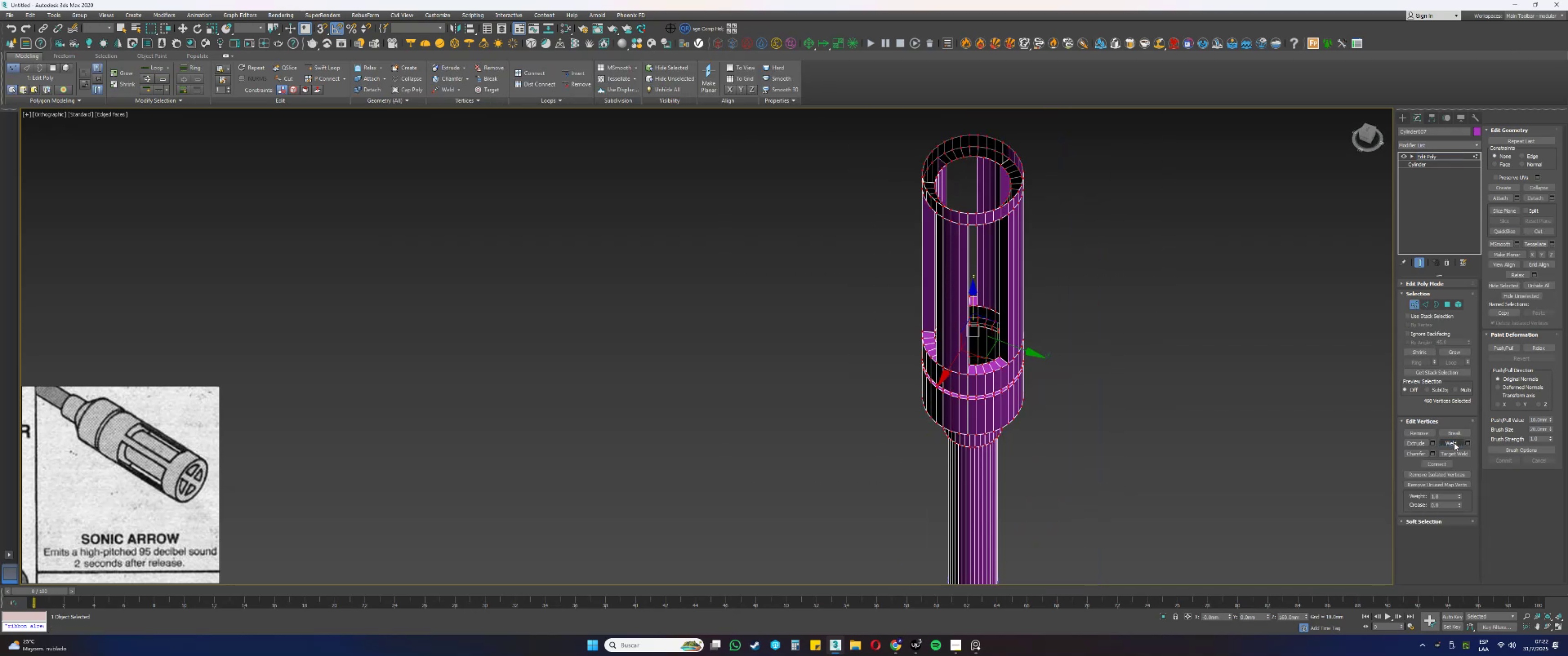 
scroll: coordinate [995, 346], scroll_direction: up, amount: 3.0
 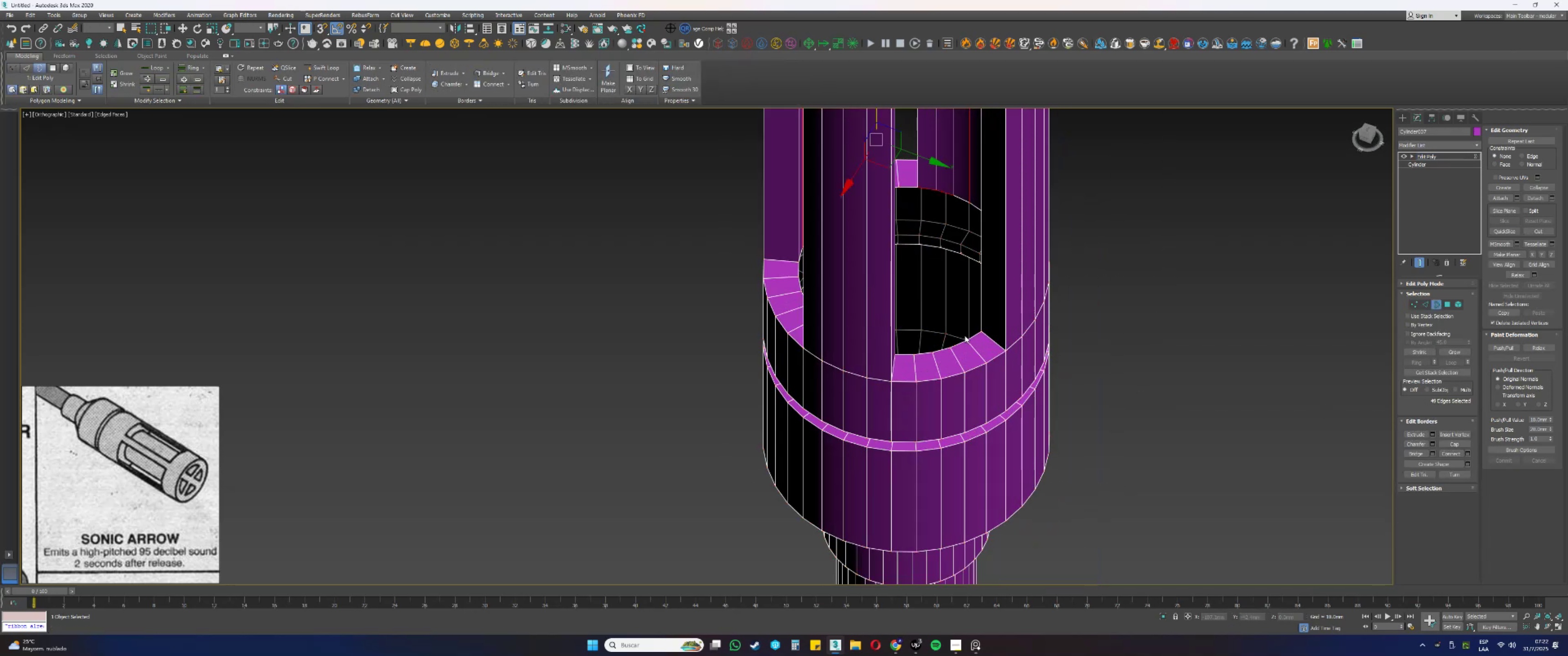 
double_click([967, 342])
 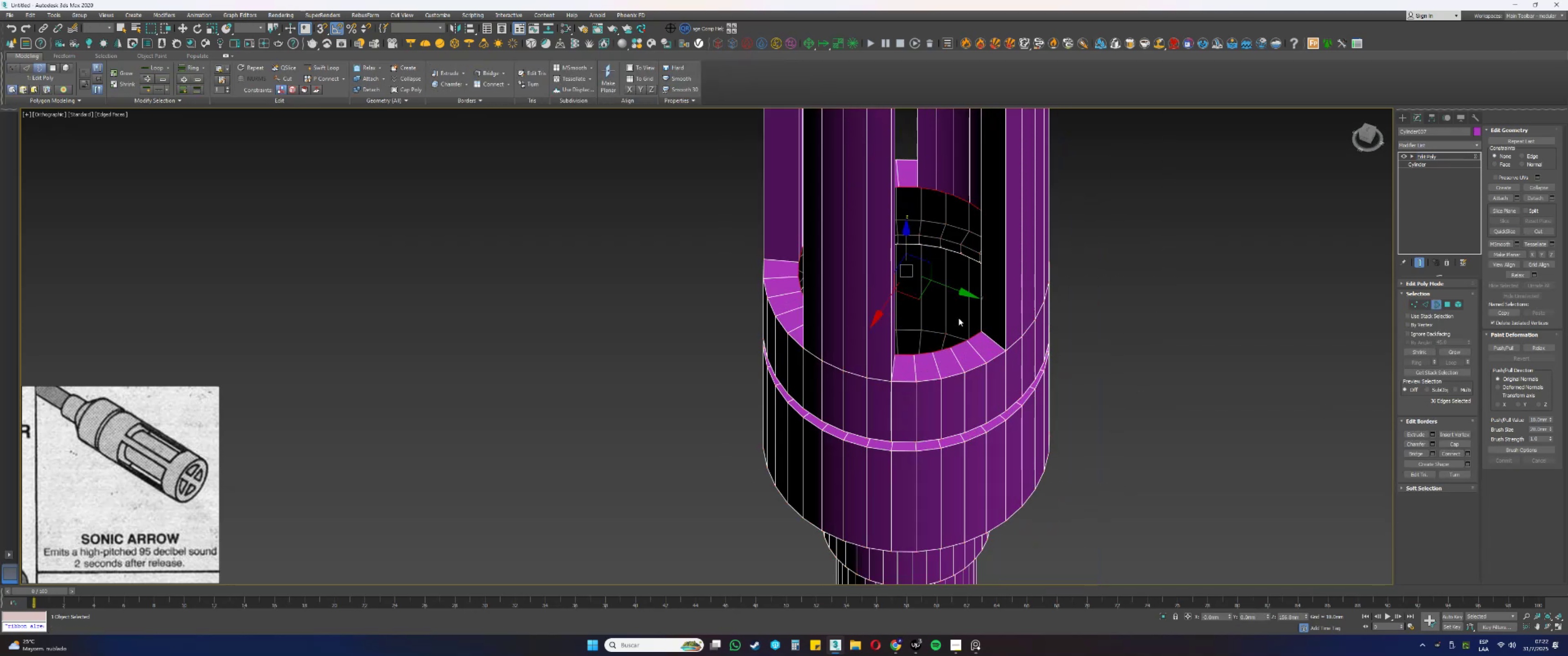 
hold_key(key=AltLeft, duration=1.06)
scroll: coordinate [970, 387], scroll_direction: up, amount: 1.0
 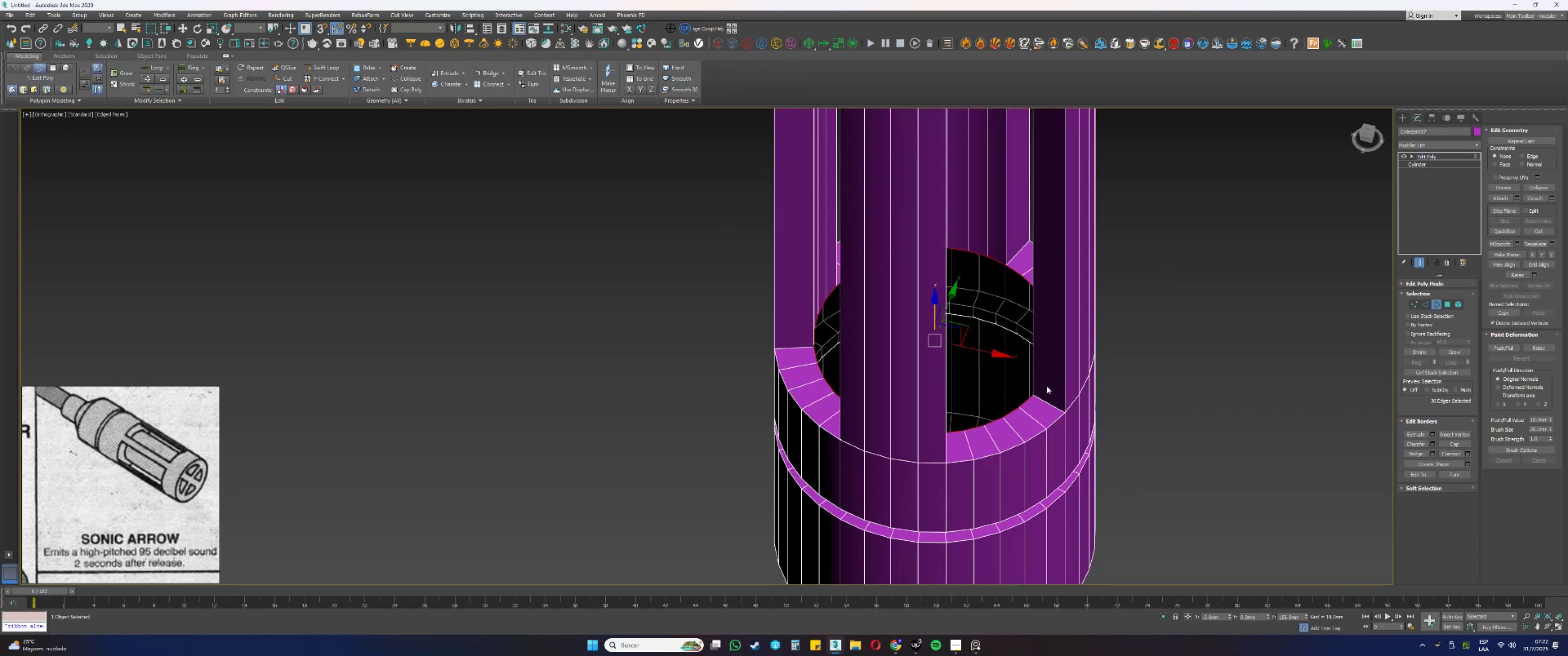 
key(Alt+AltLeft)
 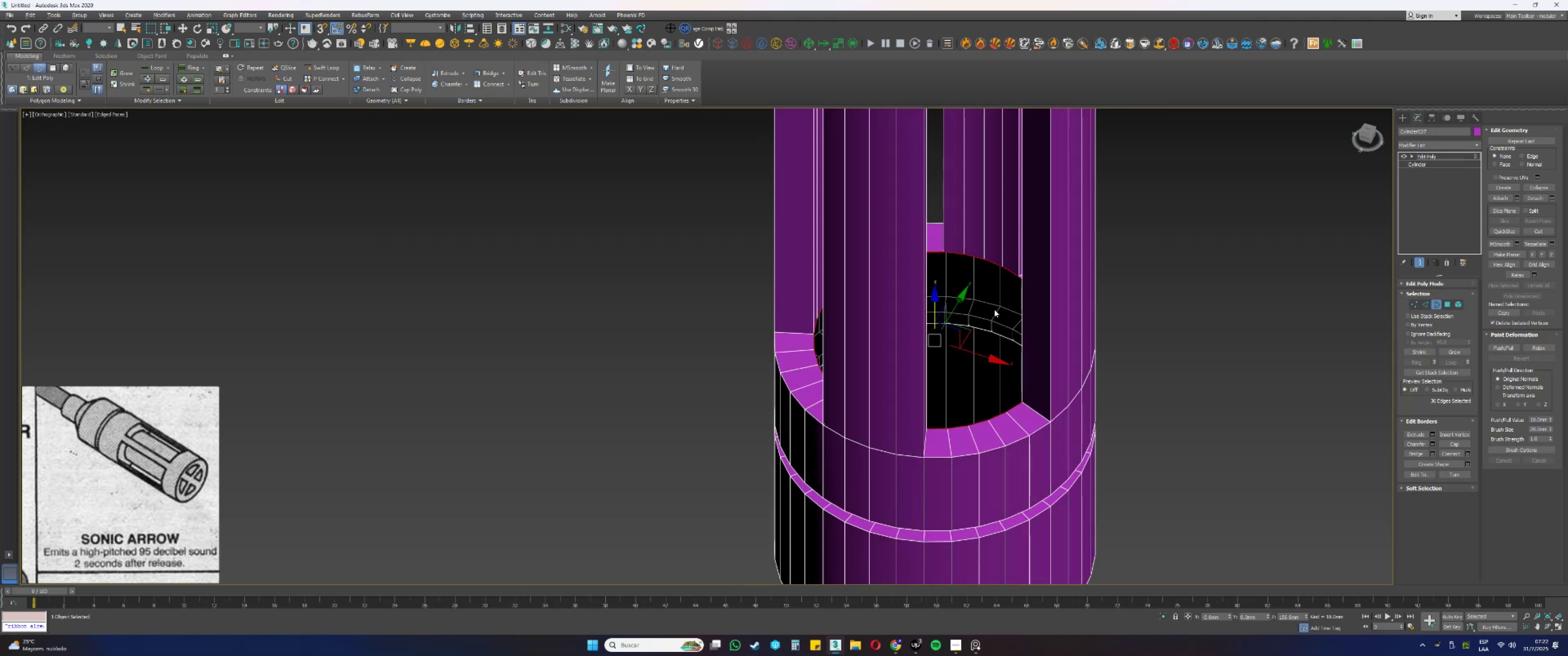 
scroll: coordinate [986, 312], scroll_direction: up, amount: 1.0
 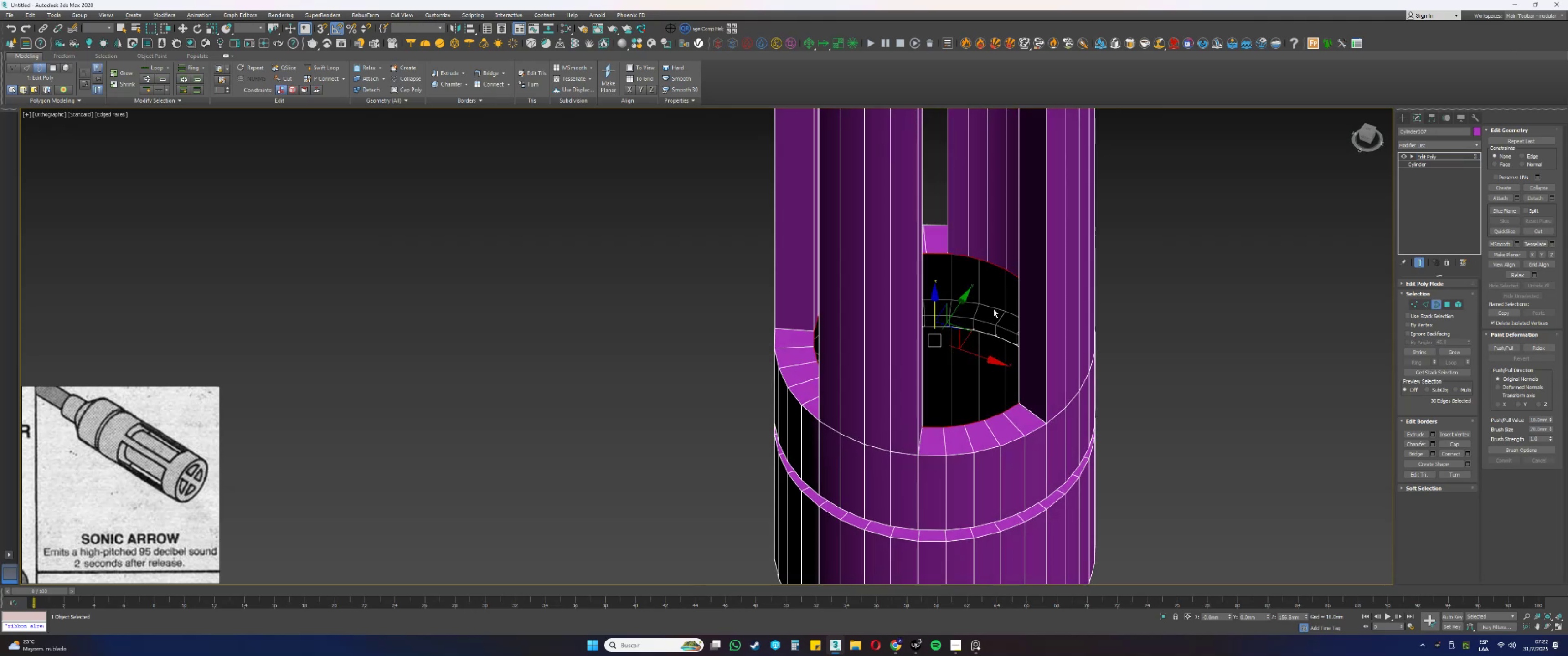 
type(rw)
 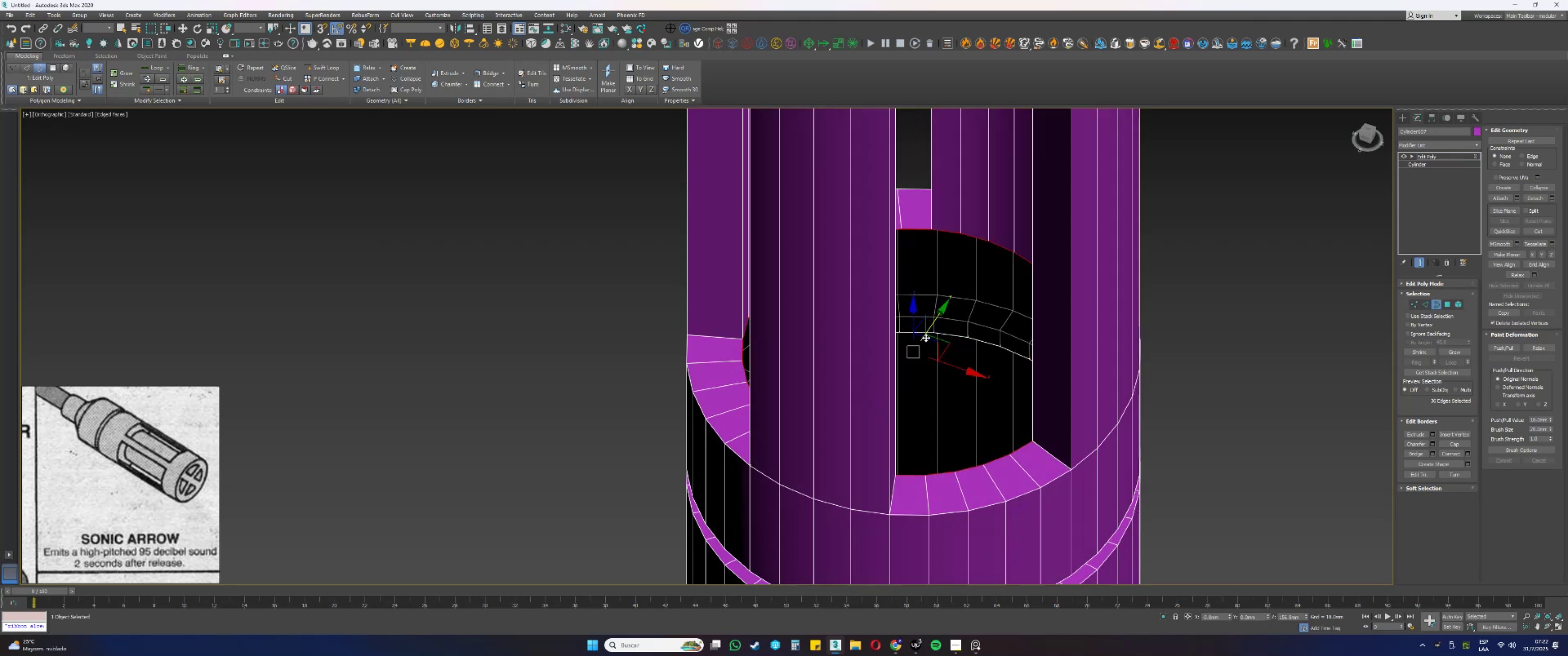 
hold_key(key=ShiftLeft, duration=0.57)
left_click_drag(start_coordinate=[913, 314], to_coordinate=[917, 322])
 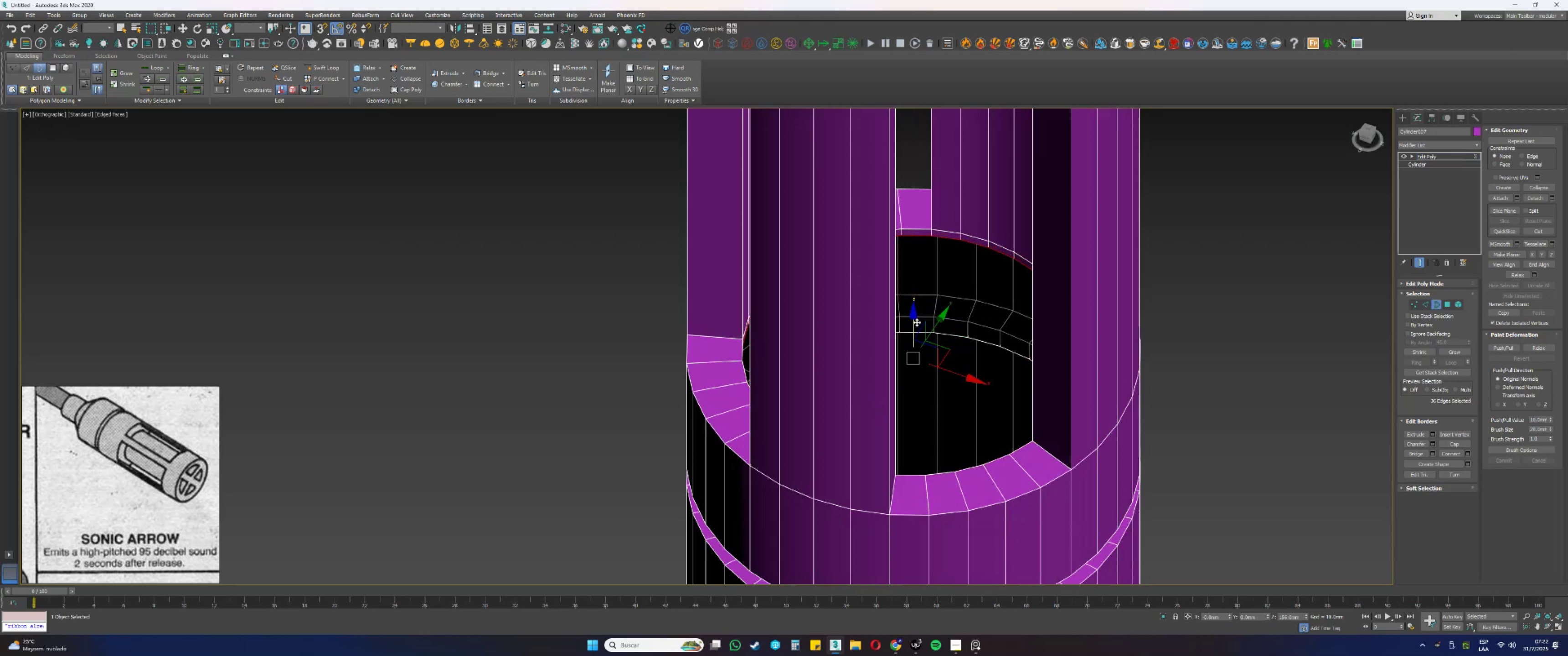 
hold_key(key=ShiftLeft, duration=0.33)
left_click_drag(start_coordinate=[913, 317], to_coordinate=[898, 446])
 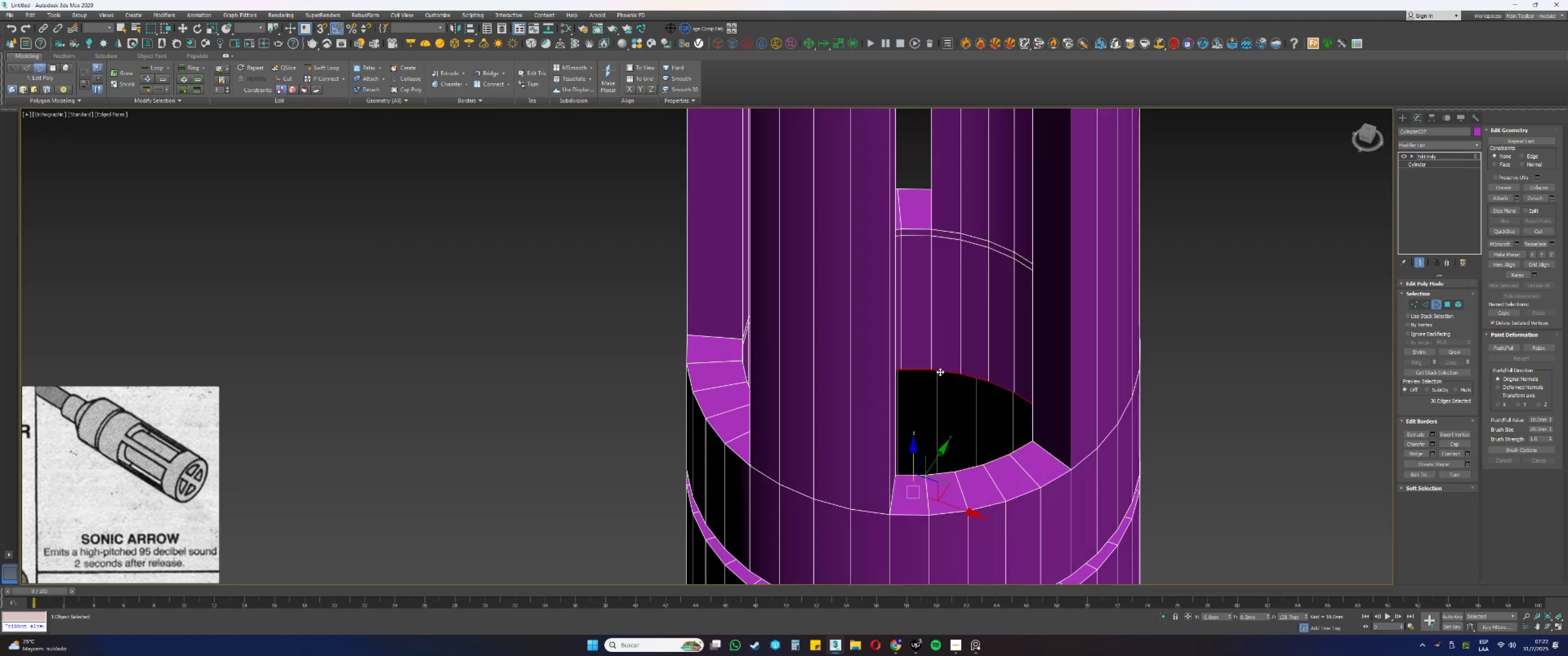 
wait(5.32)
 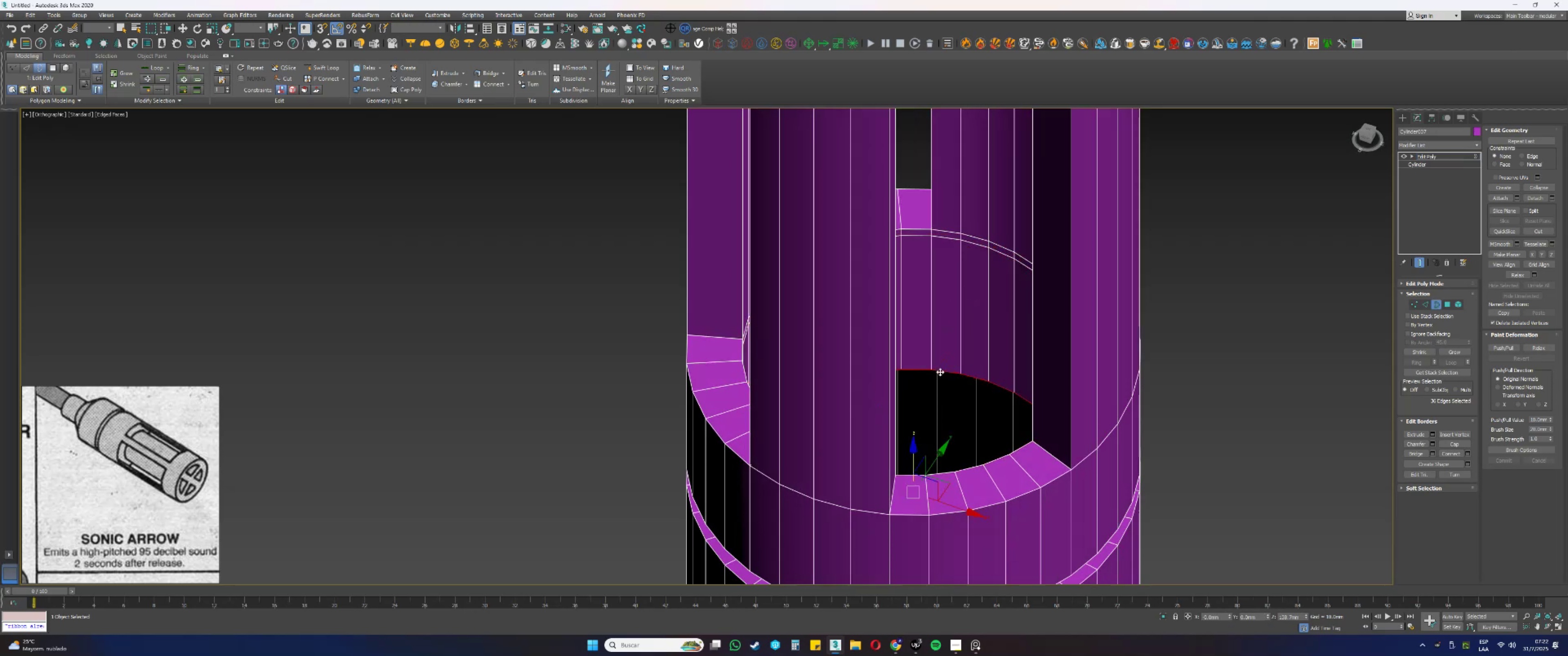 
scroll: coordinate [950, 371], scroll_direction: down, amount: 4.0
 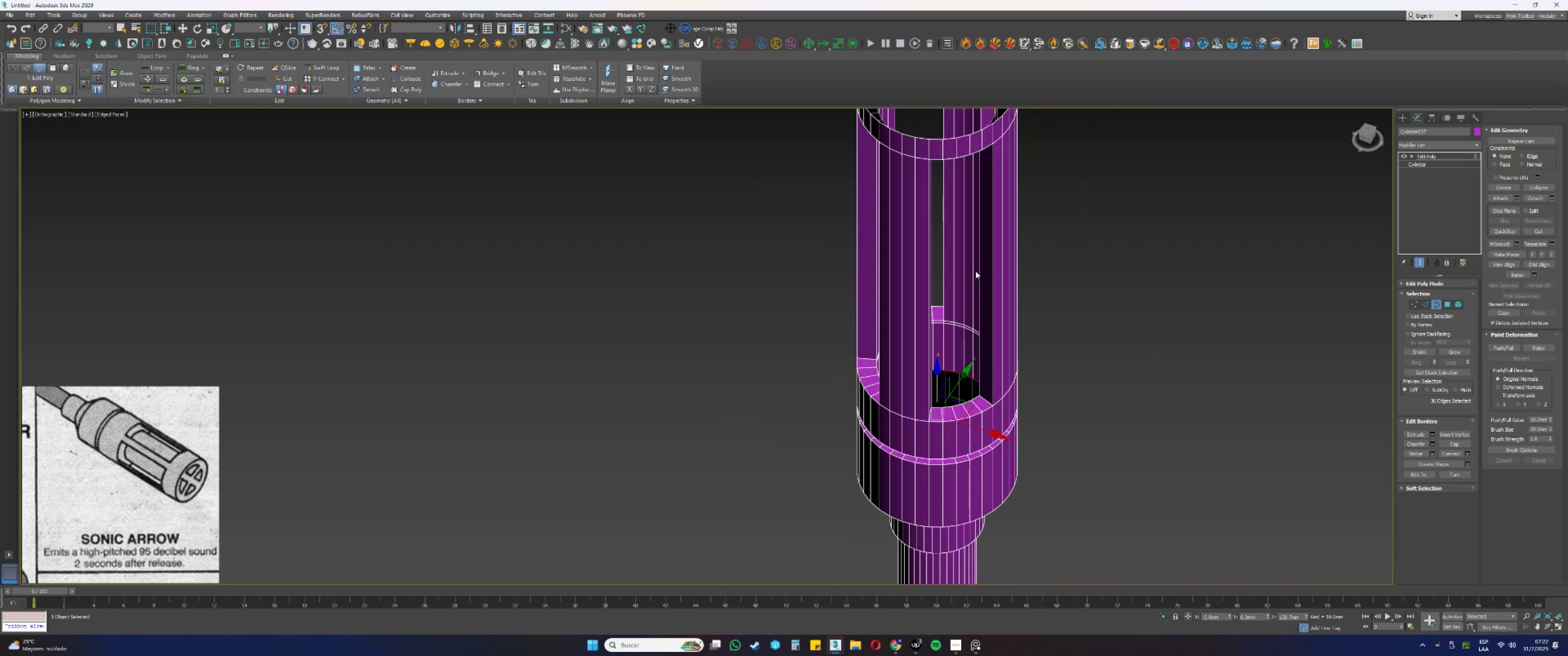 
scroll: coordinate [983, 420], scroll_direction: up, amount: 1.0
 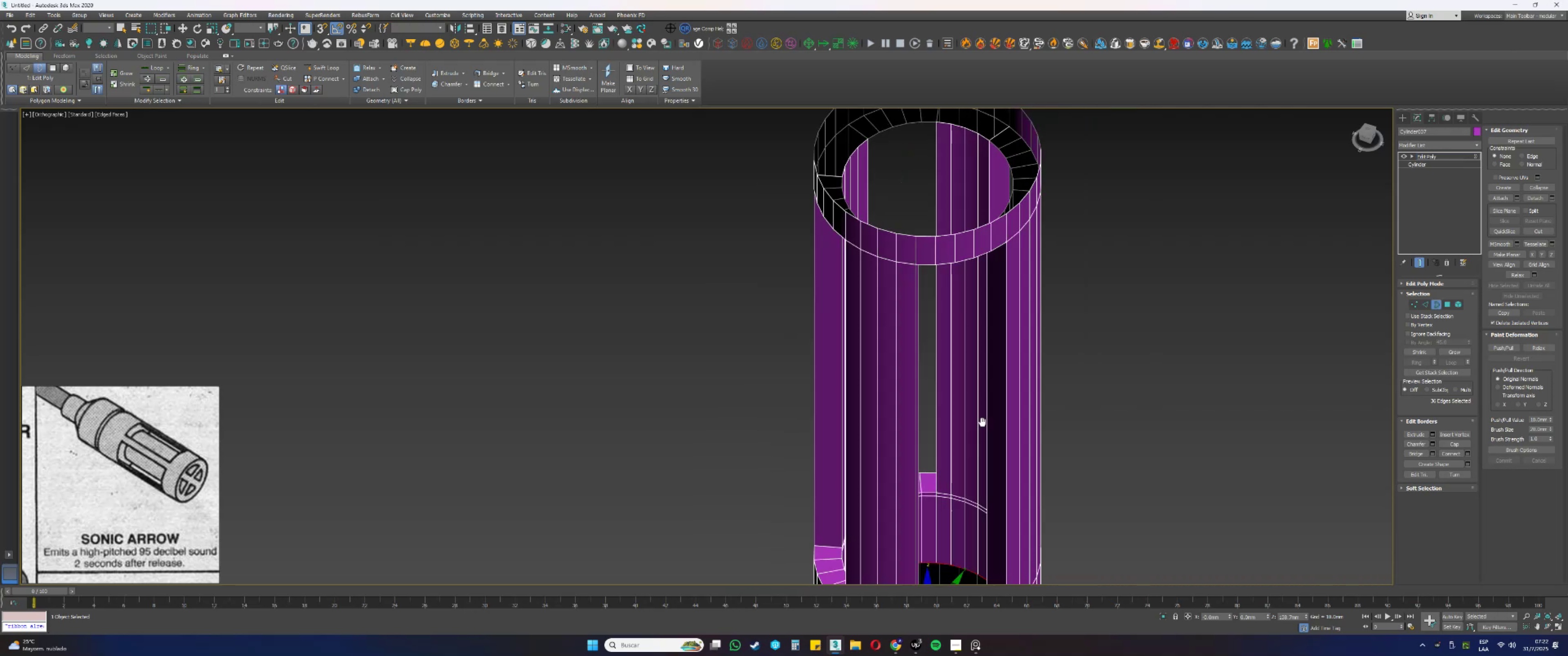 
type(35)
 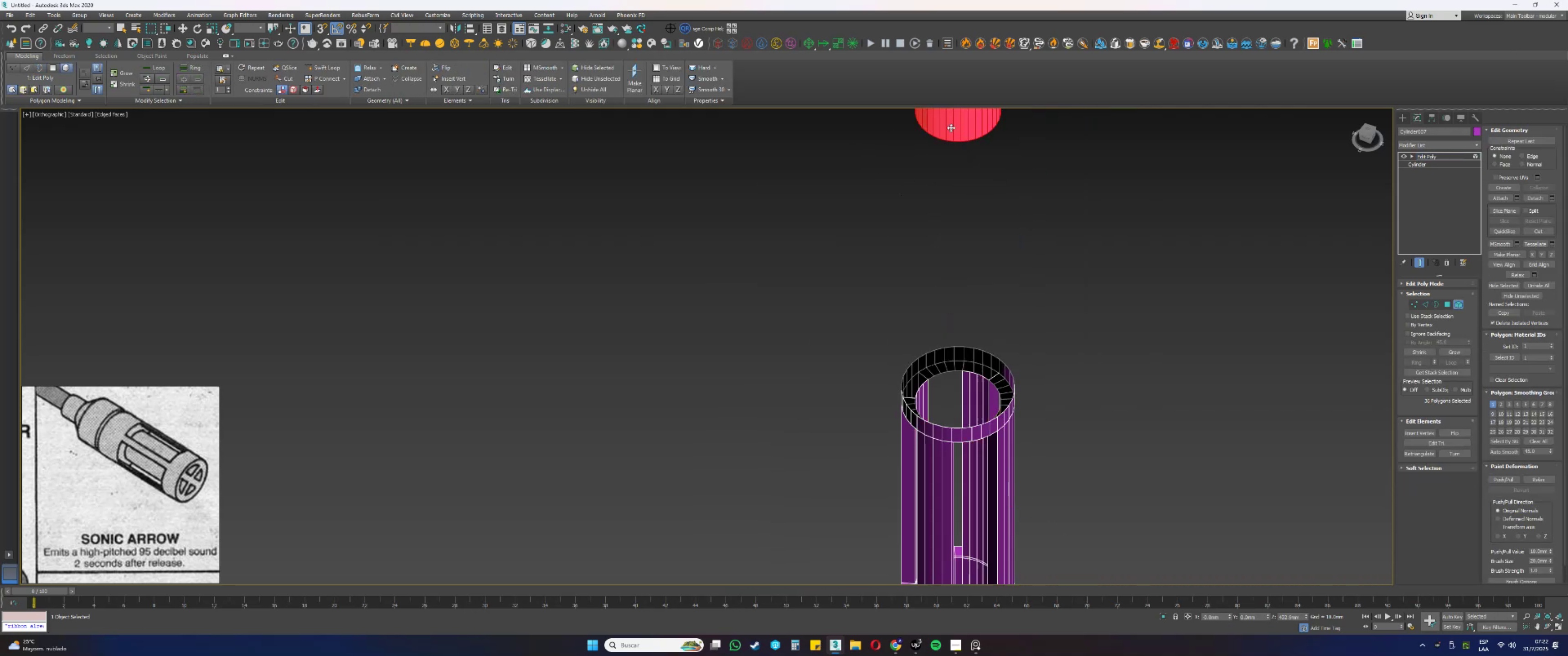 
scroll: coordinate [973, 234], scroll_direction: down, amount: 2.0
 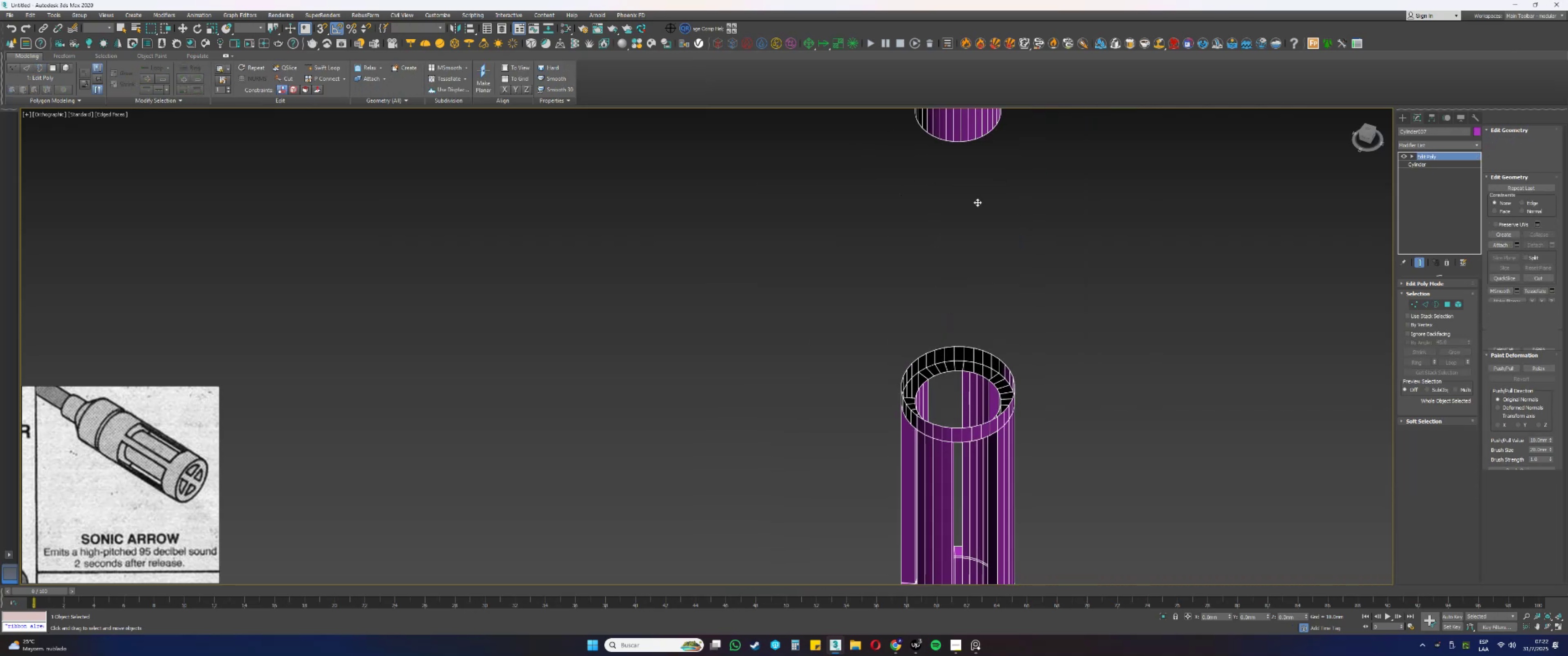 
left_click([951, 128])
 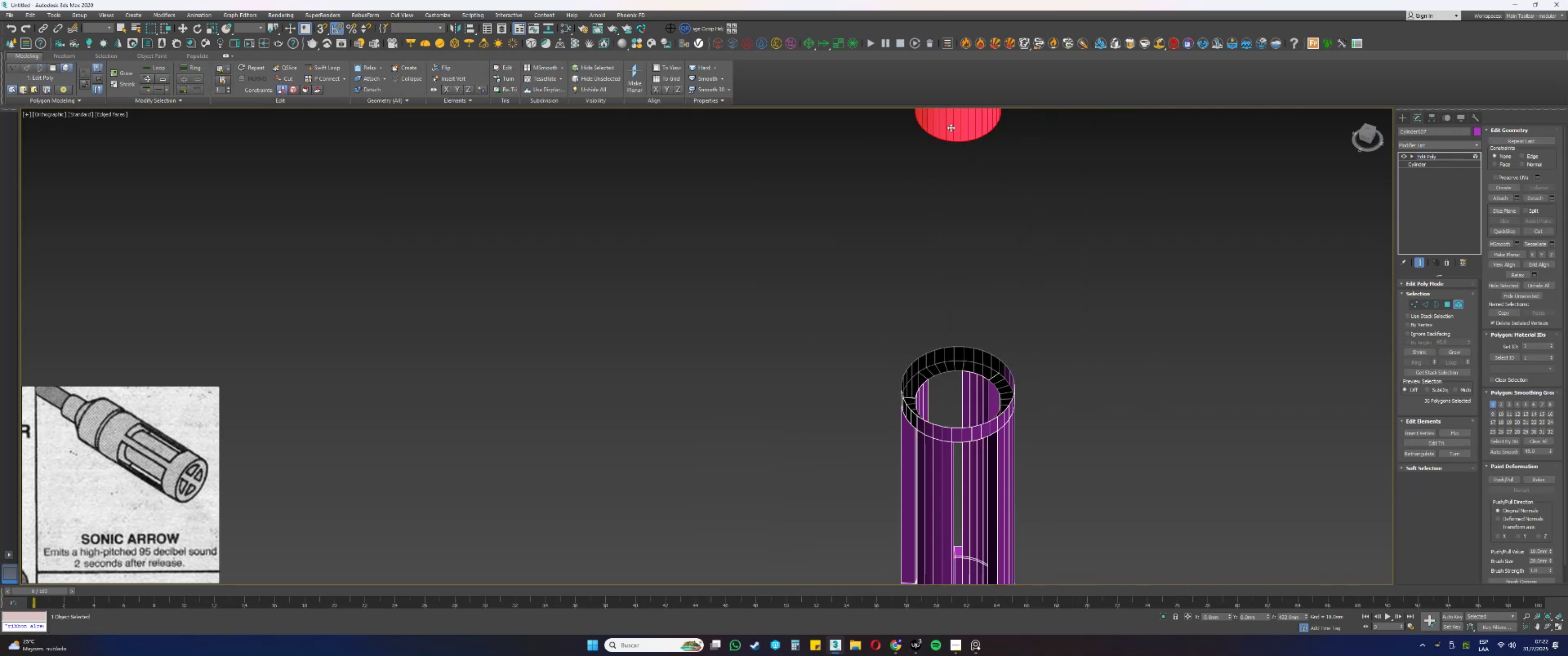 
scroll: coordinate [963, 184], scroll_direction: down, amount: 3.0
 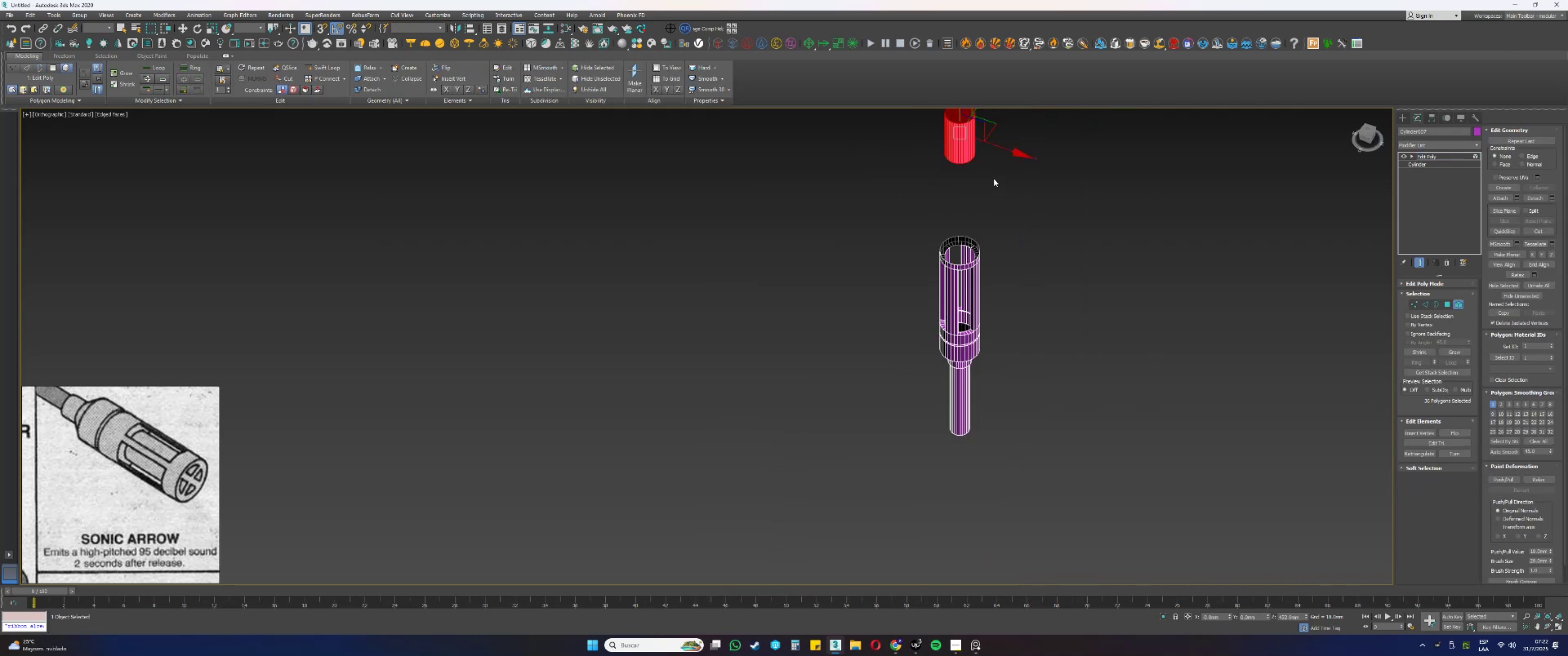 
key(Alt+AltLeft)
 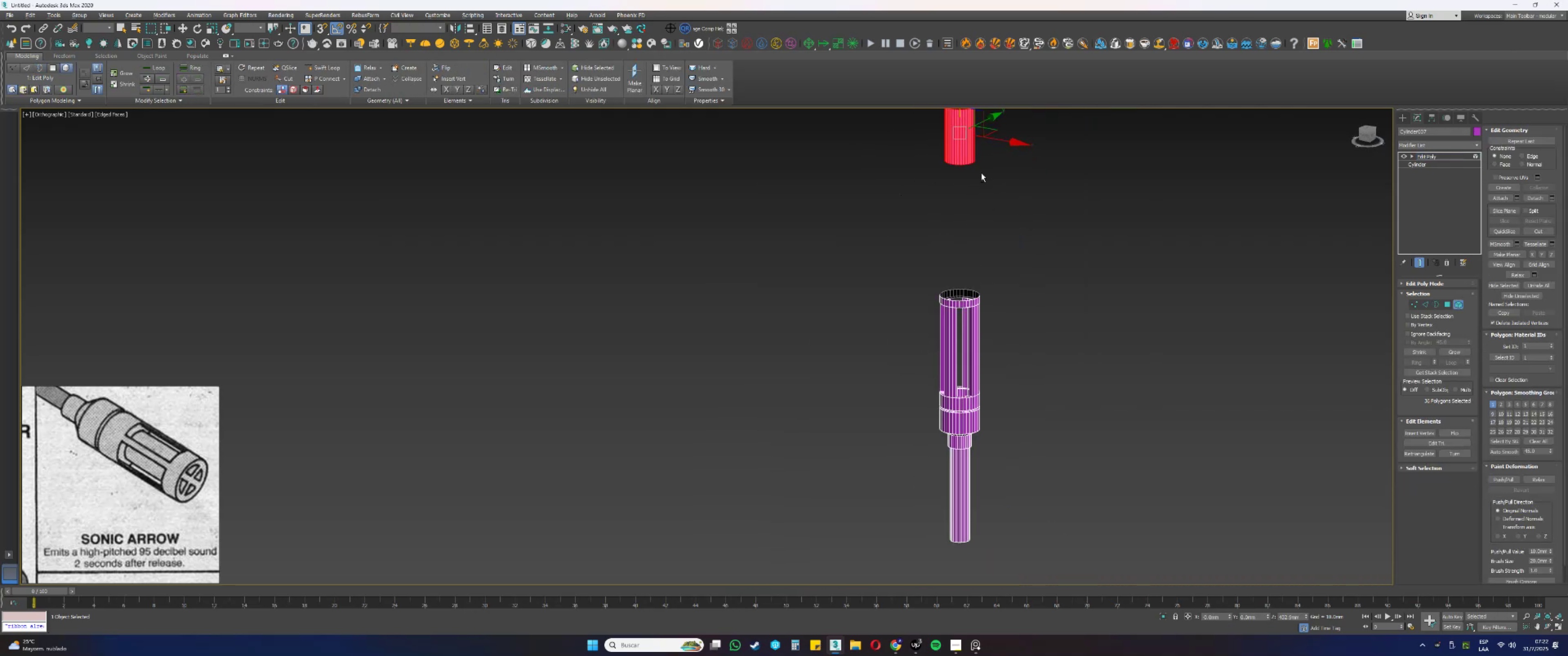 
key(1)
 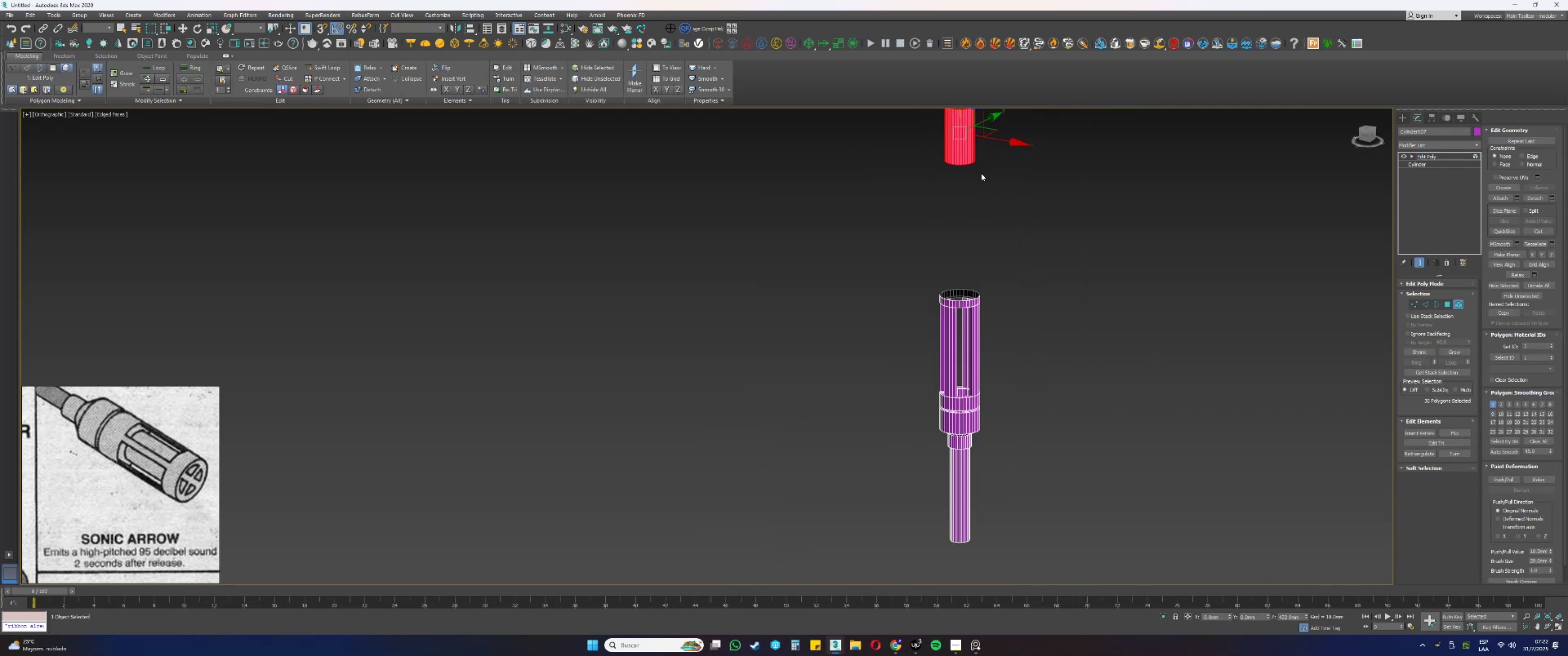 
left_click_drag(start_coordinate=[1022, 206], to_coordinate=[911, 144])
 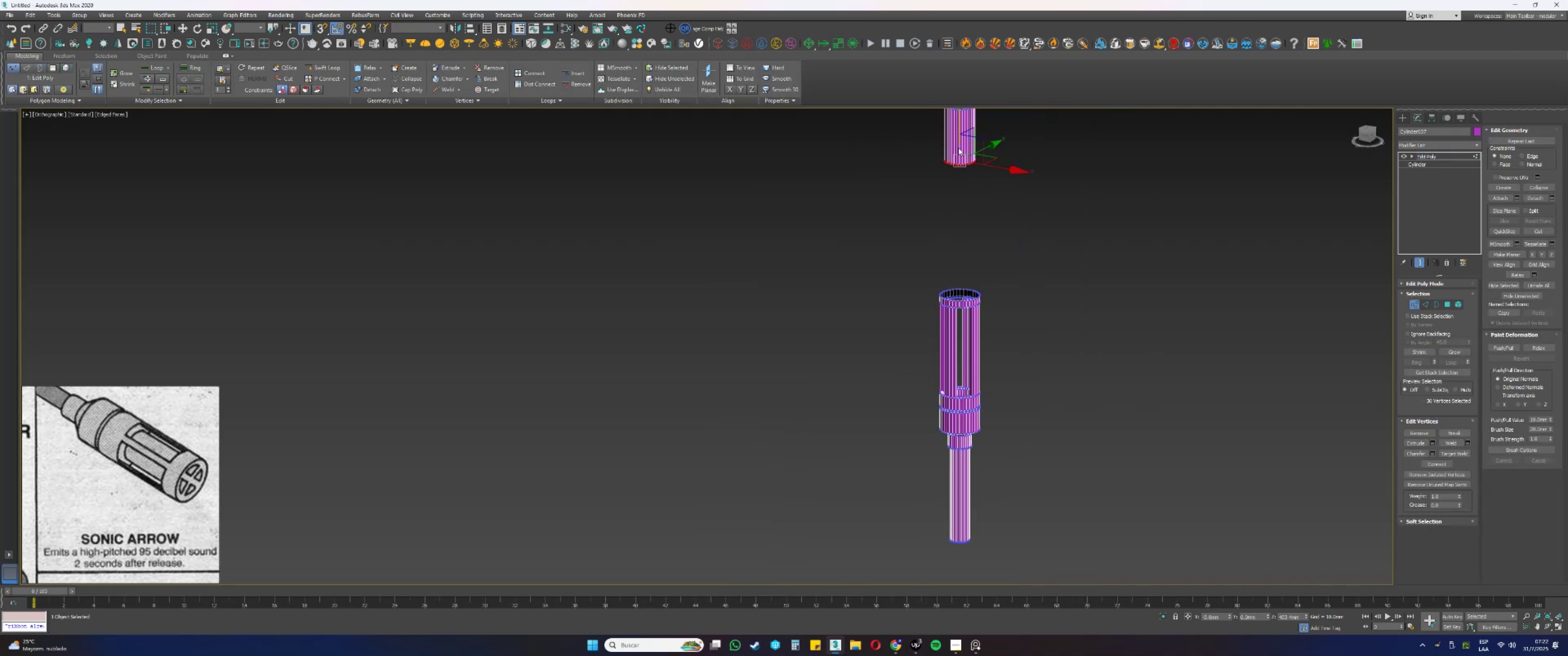 
key(Alt+AltLeft)
 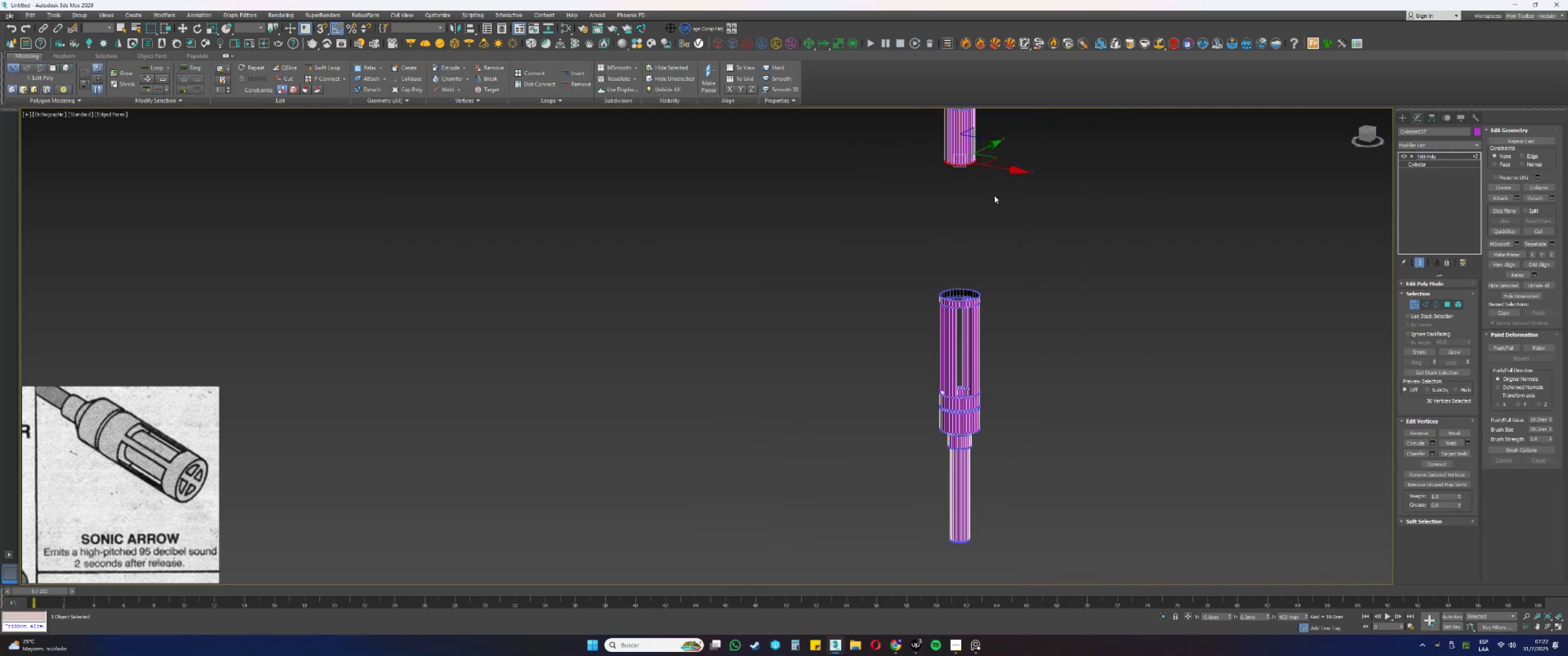 
left_click_drag(start_coordinate=[1041, 211], to_coordinate=[922, 131])
 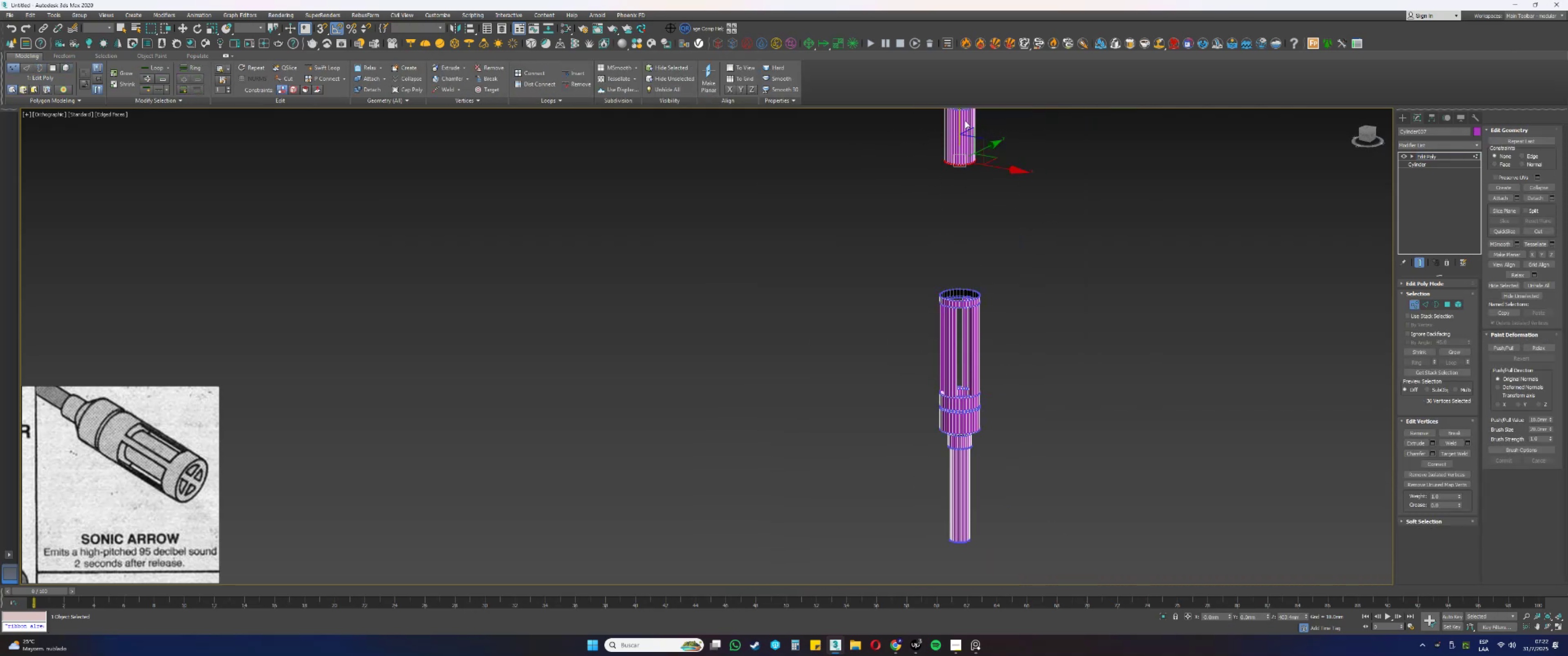 
left_click_drag(start_coordinate=[960, 118], to_coordinate=[1068, 385])
 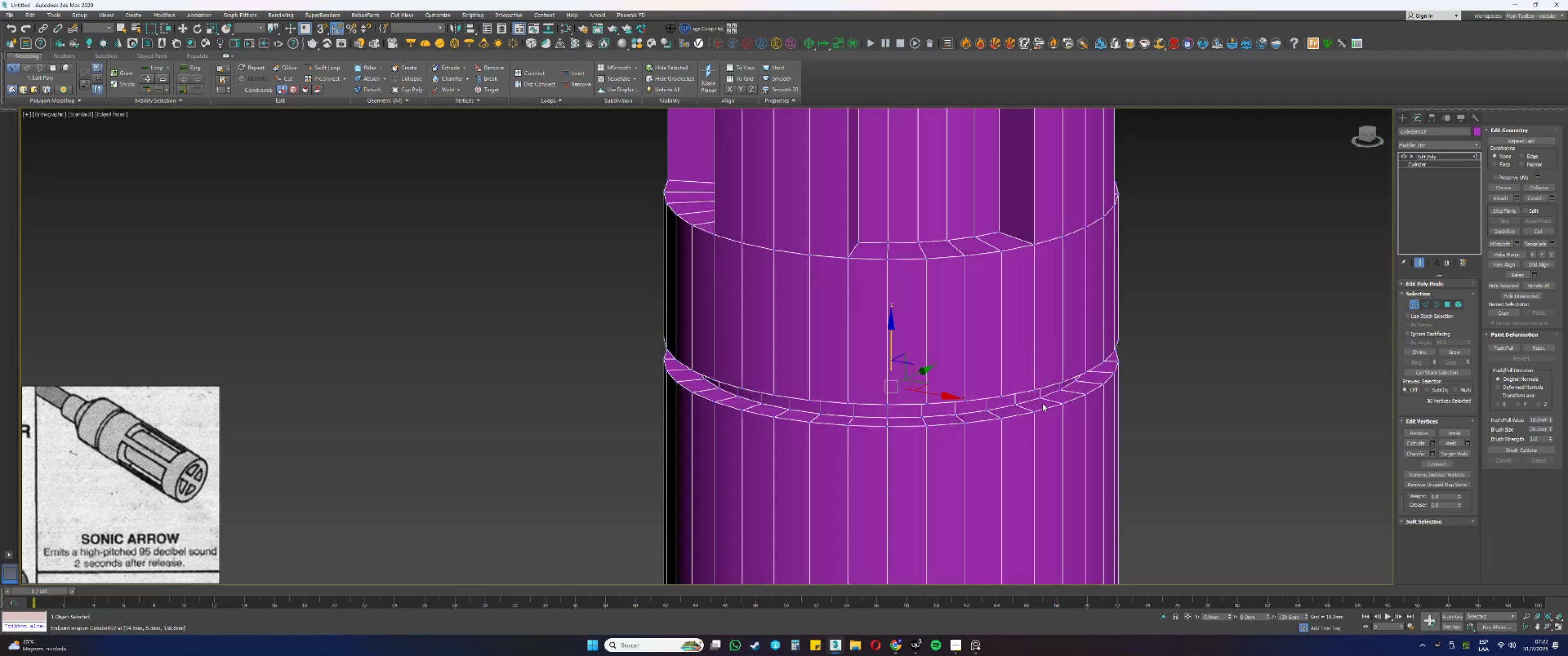 
type([F3]ss[F3])
 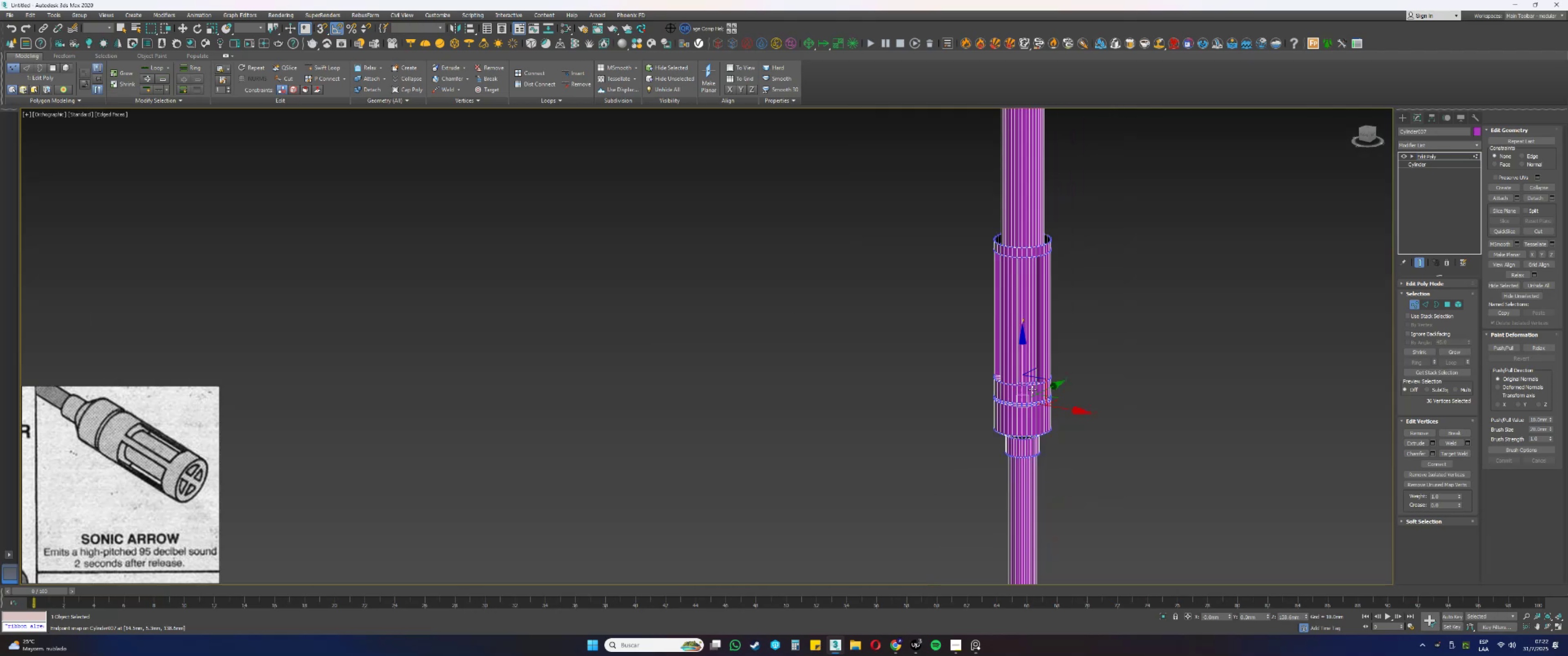 
scroll: coordinate [1075, 392], scroll_direction: up, amount: 10.0
 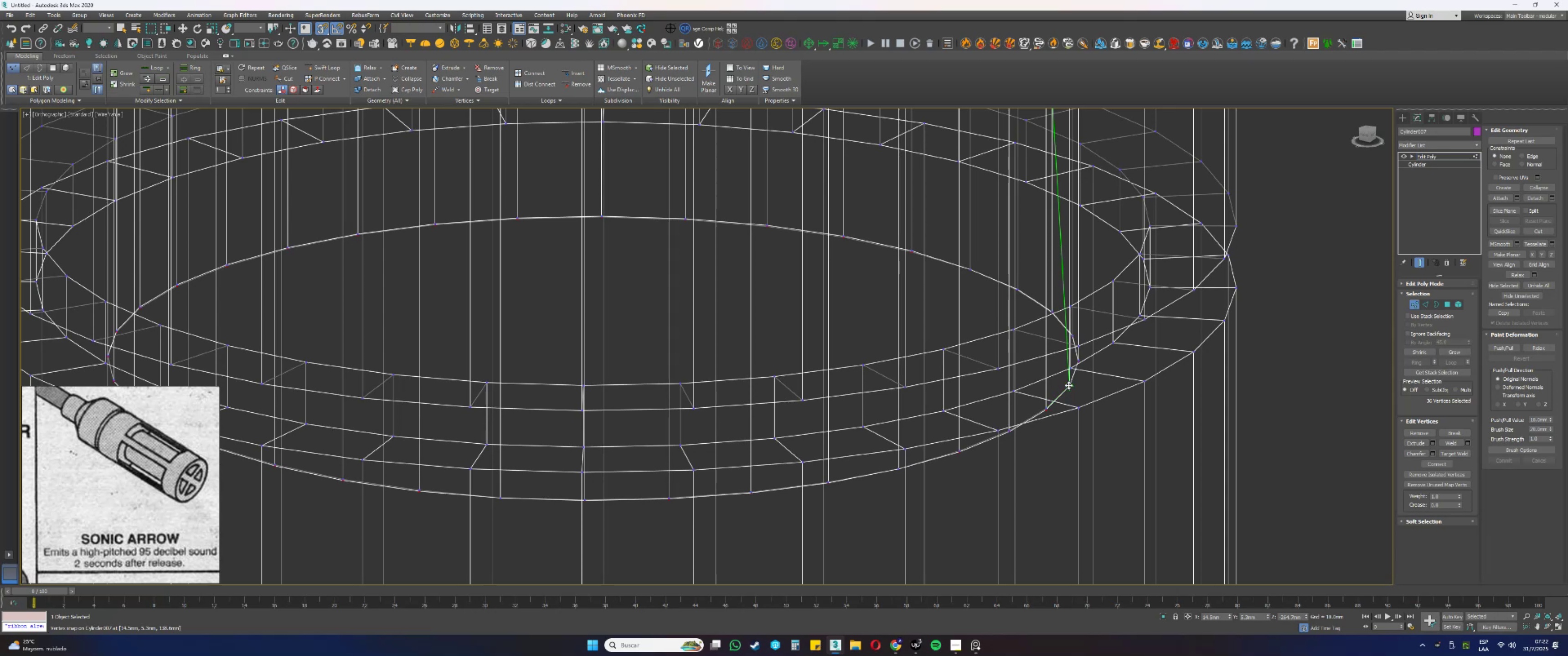 
scroll: coordinate [1040, 403], scroll_direction: down, amount: 12.0
 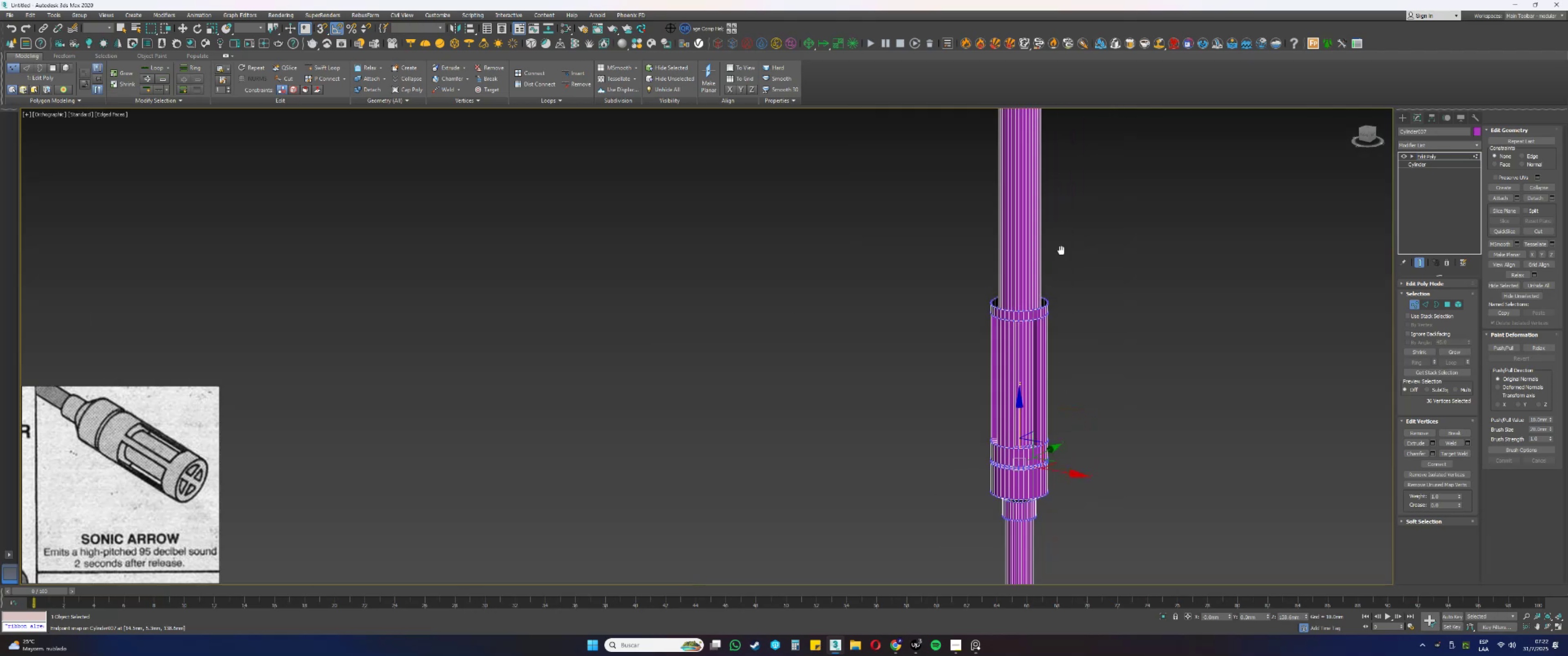 
left_click_drag(start_coordinate=[1104, 251], to_coordinate=[898, 135])
 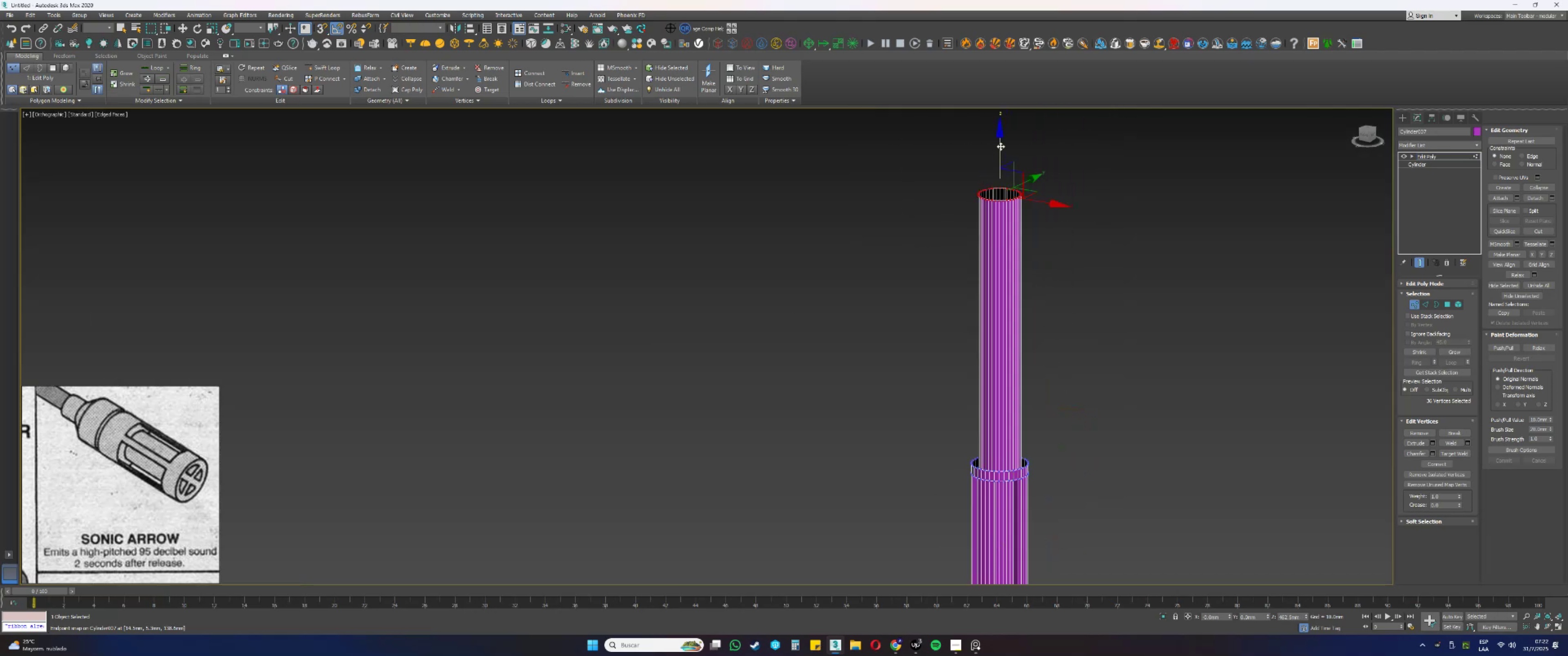 
left_click_drag(start_coordinate=[1001, 140], to_coordinate=[1010, 414])
 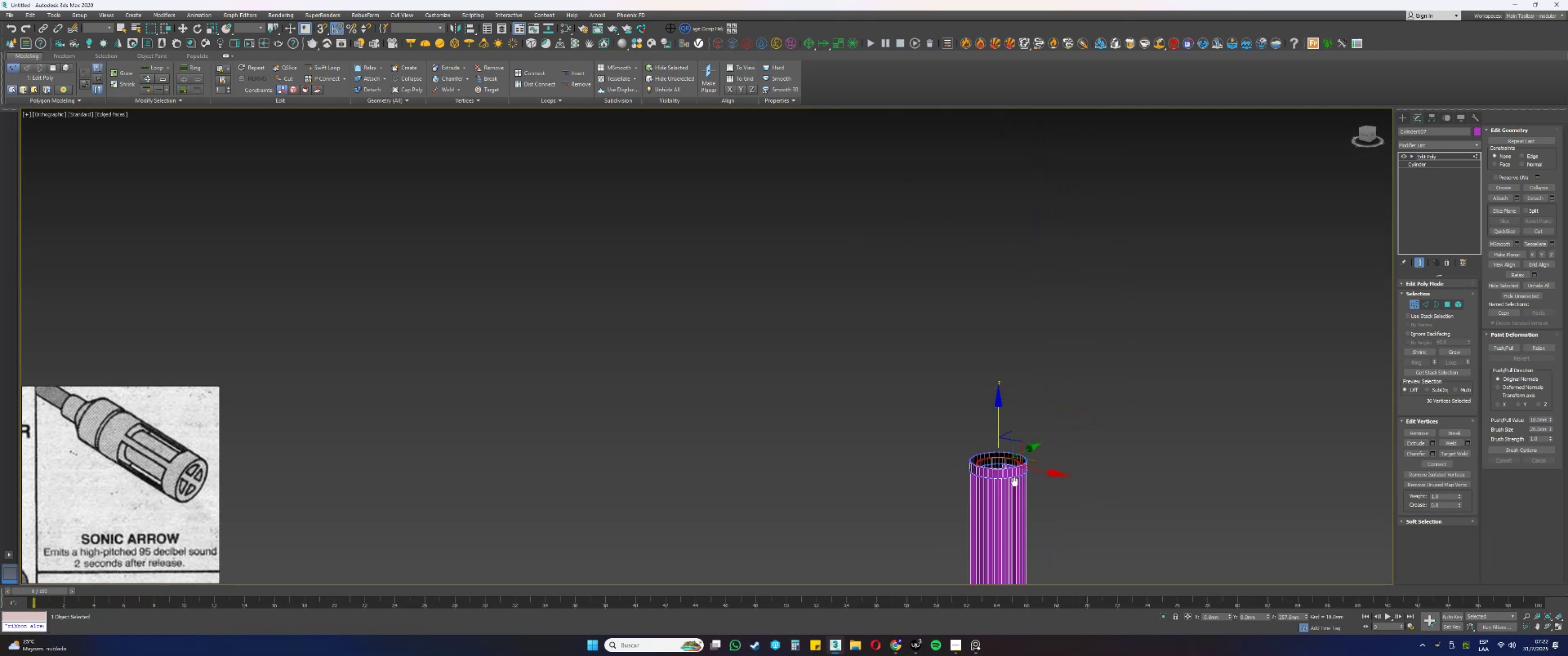 
scroll: coordinate [987, 342], scroll_direction: up, amount: 7.0
 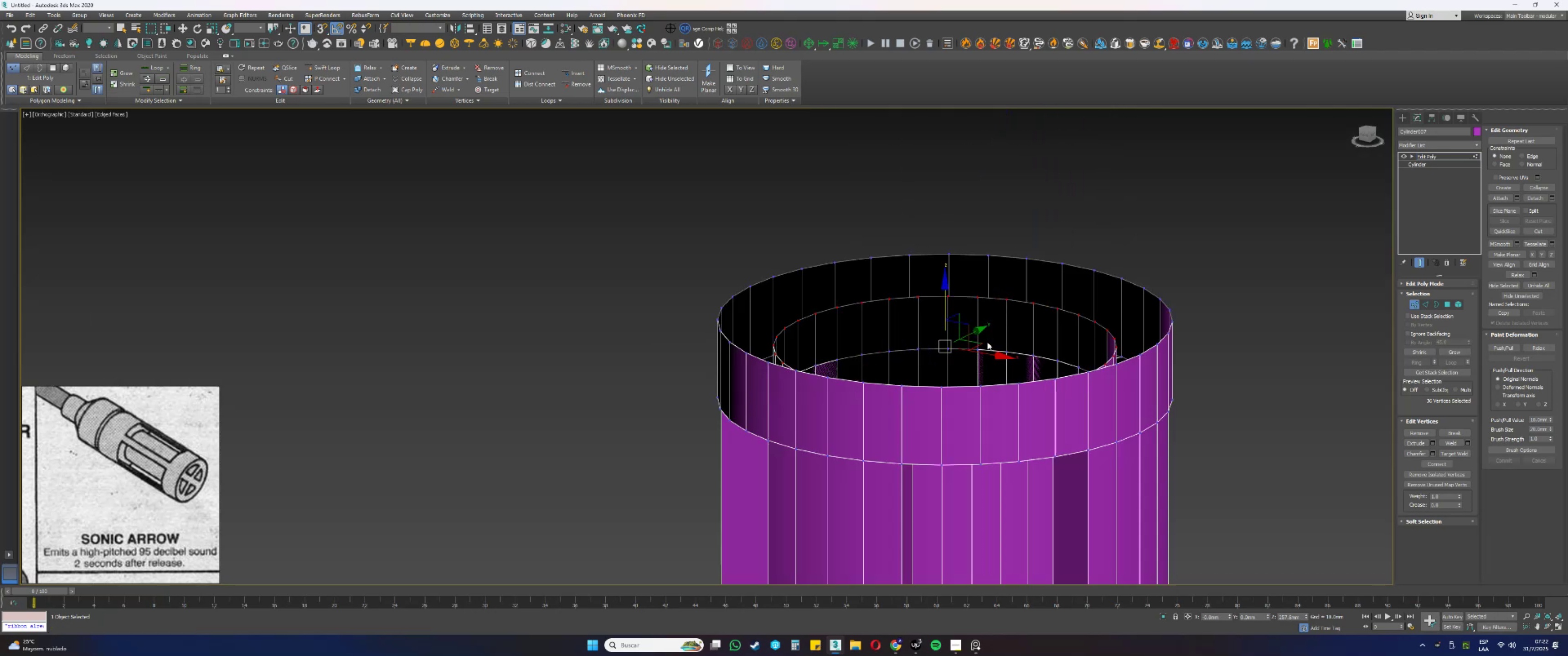 
hold_key(key=AltLeft, duration=0.49)
 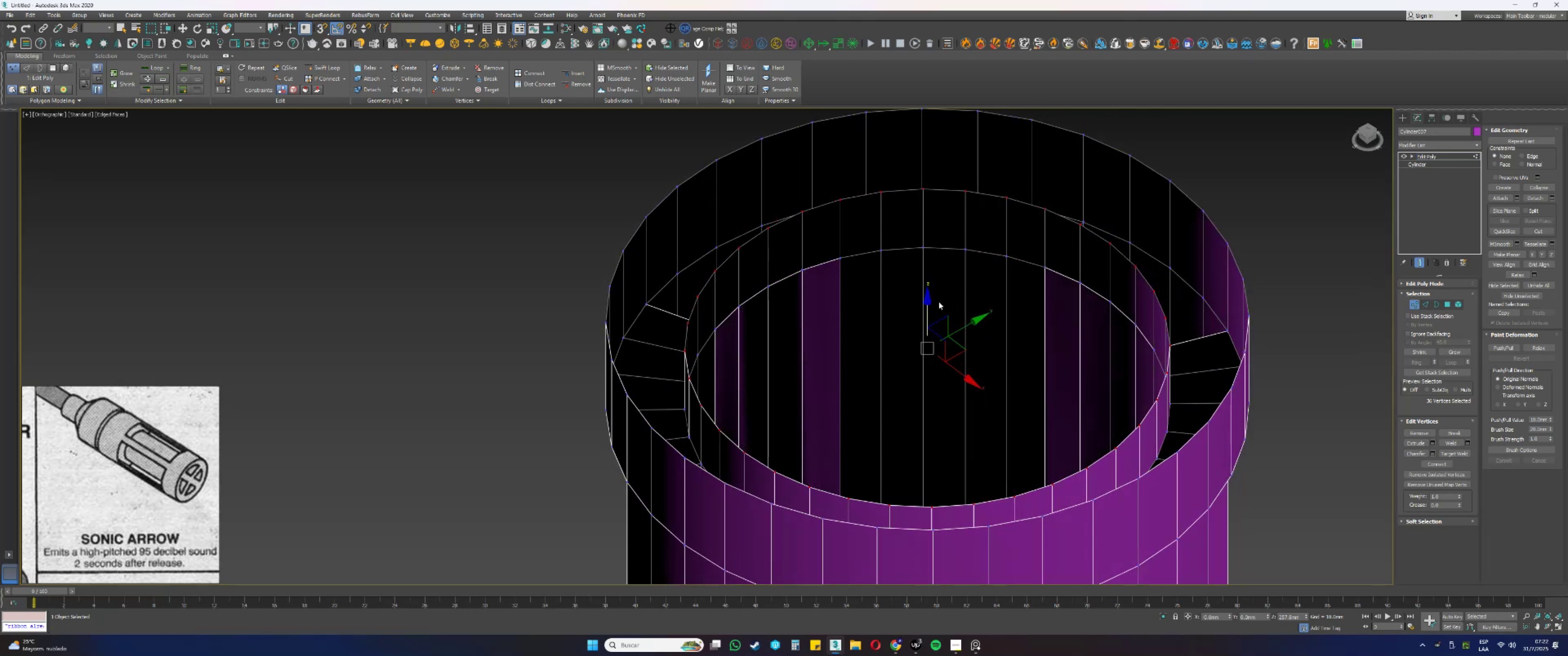 
left_click_drag(start_coordinate=[930, 302], to_coordinate=[924, 314])
 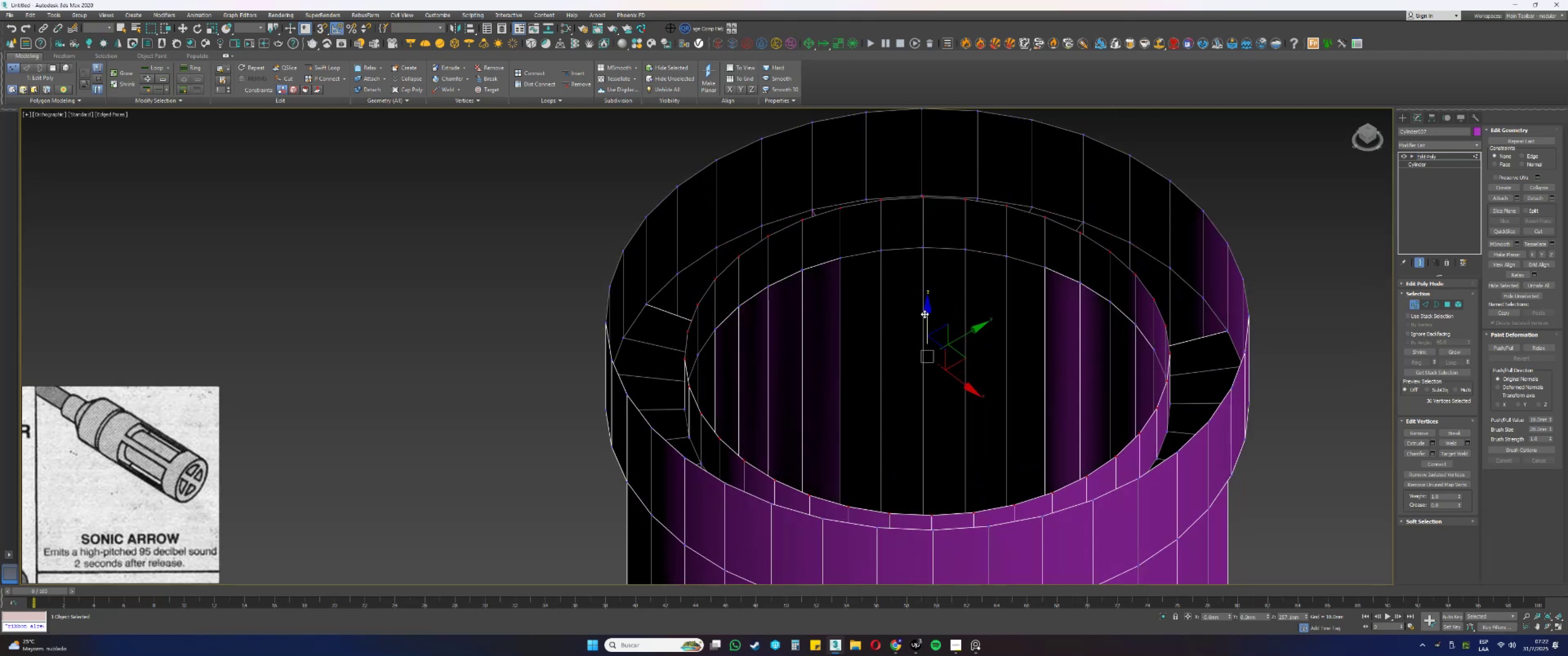 
scroll: coordinate [920, 297], scroll_direction: down, amount: 2.0
 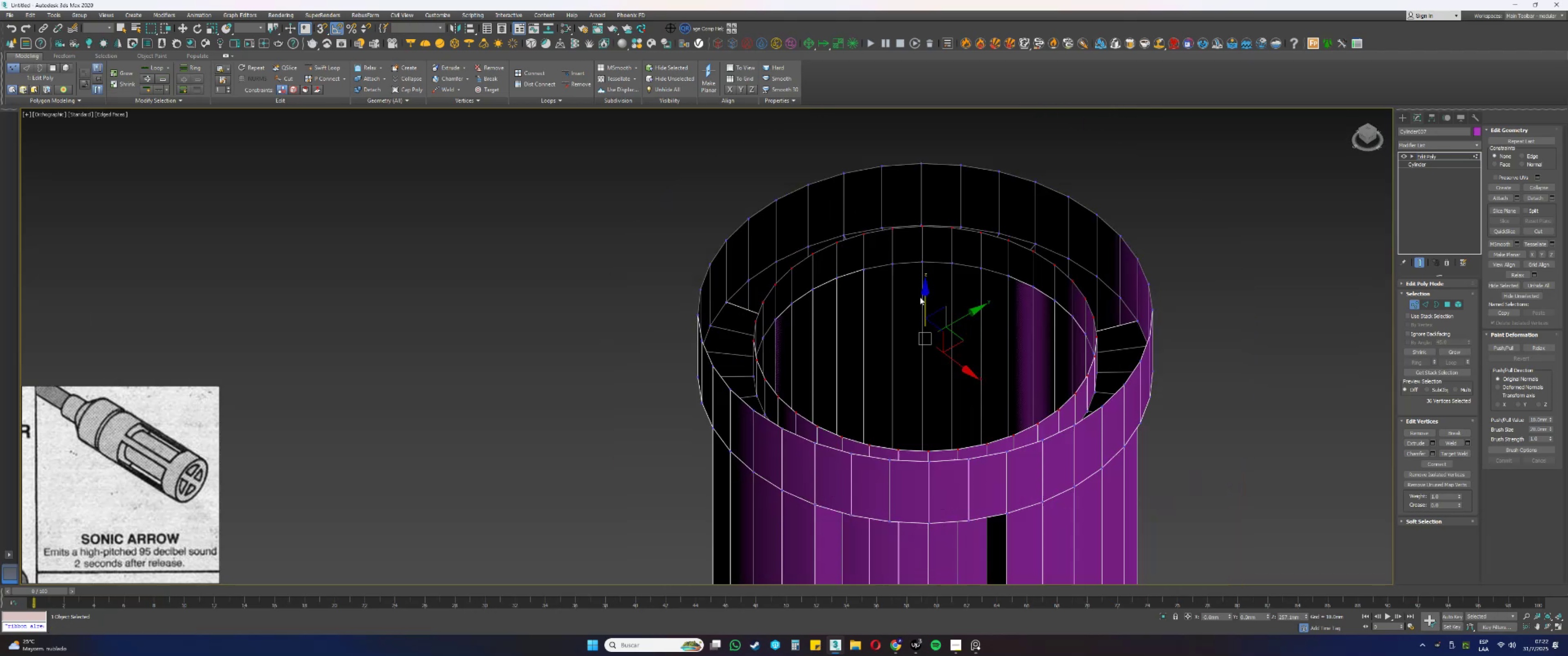 
key(Alt+AltLeft)
 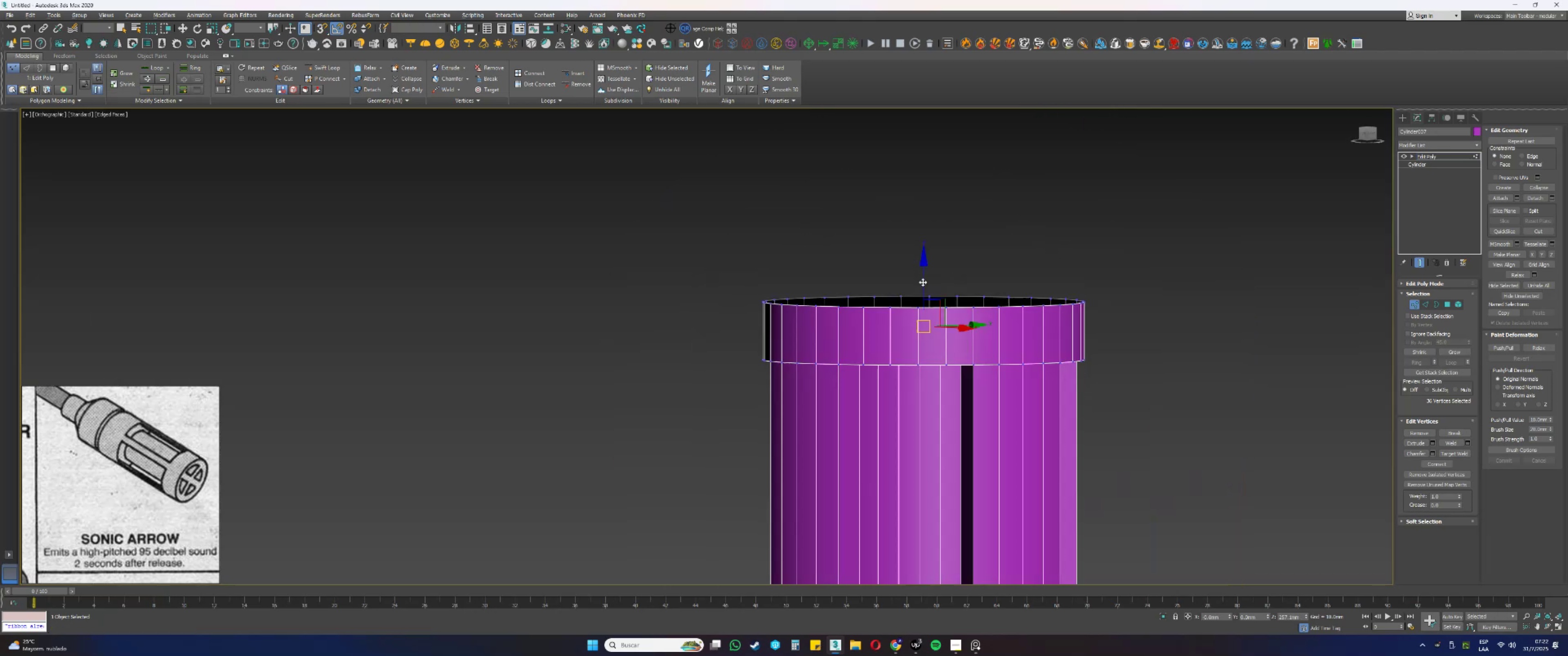 
key(1)
 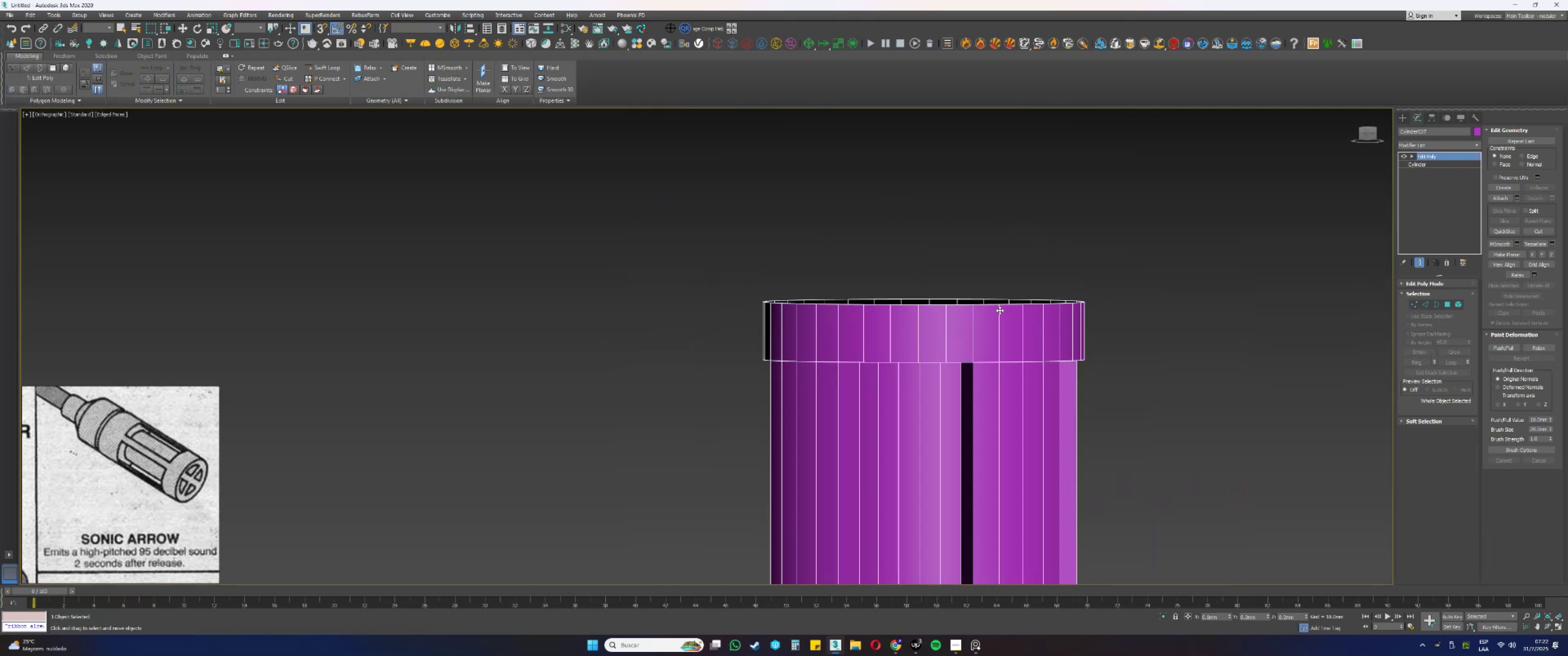 
left_click([1010, 313])
 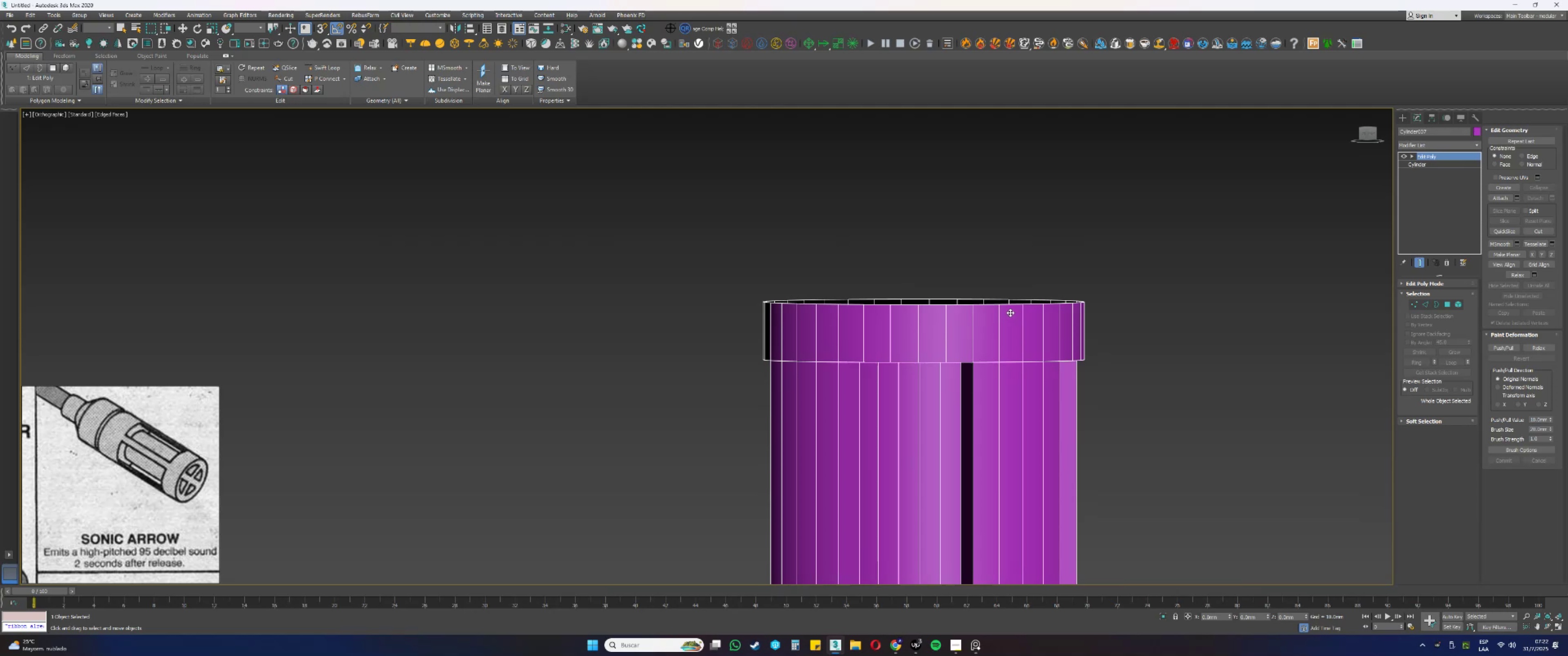 
key(3)
 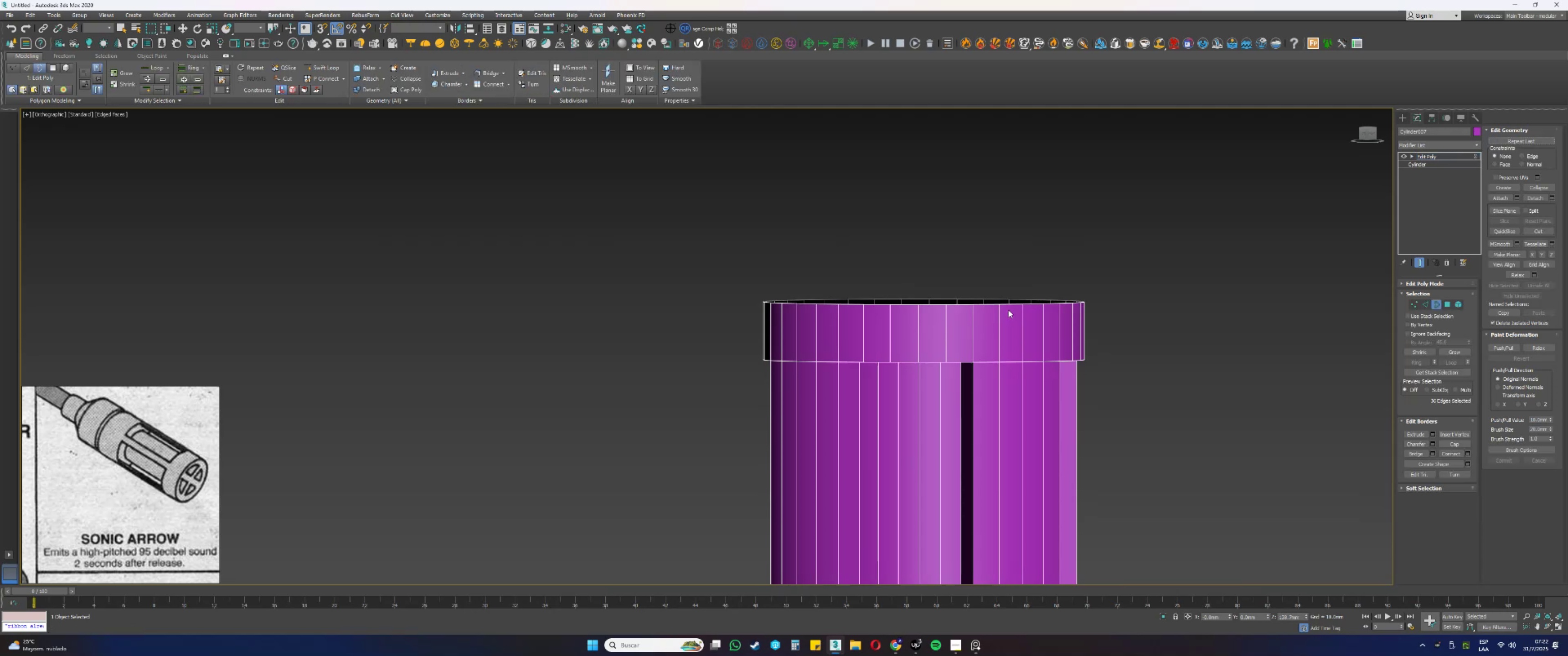 
left_click([1004, 305])
 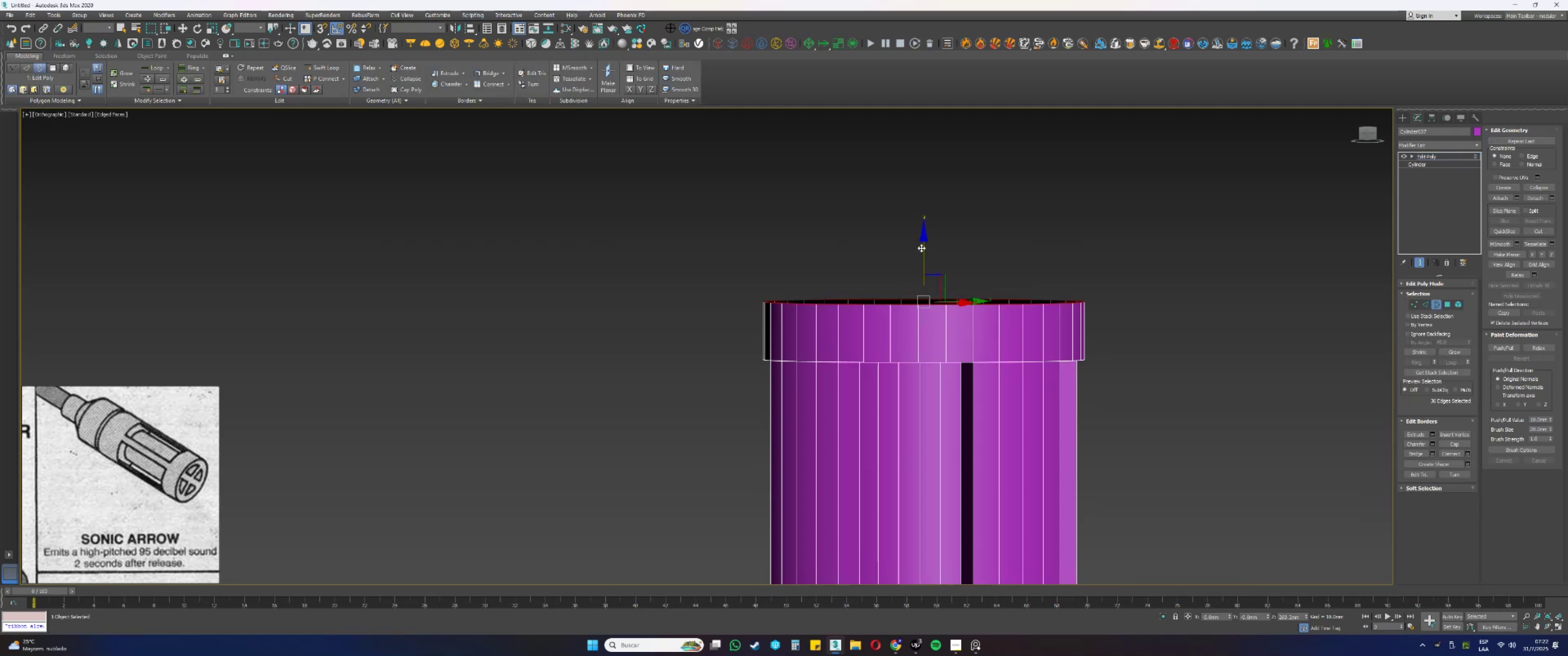 
left_click_drag(start_coordinate=[922, 248], to_coordinate=[920, 220])
 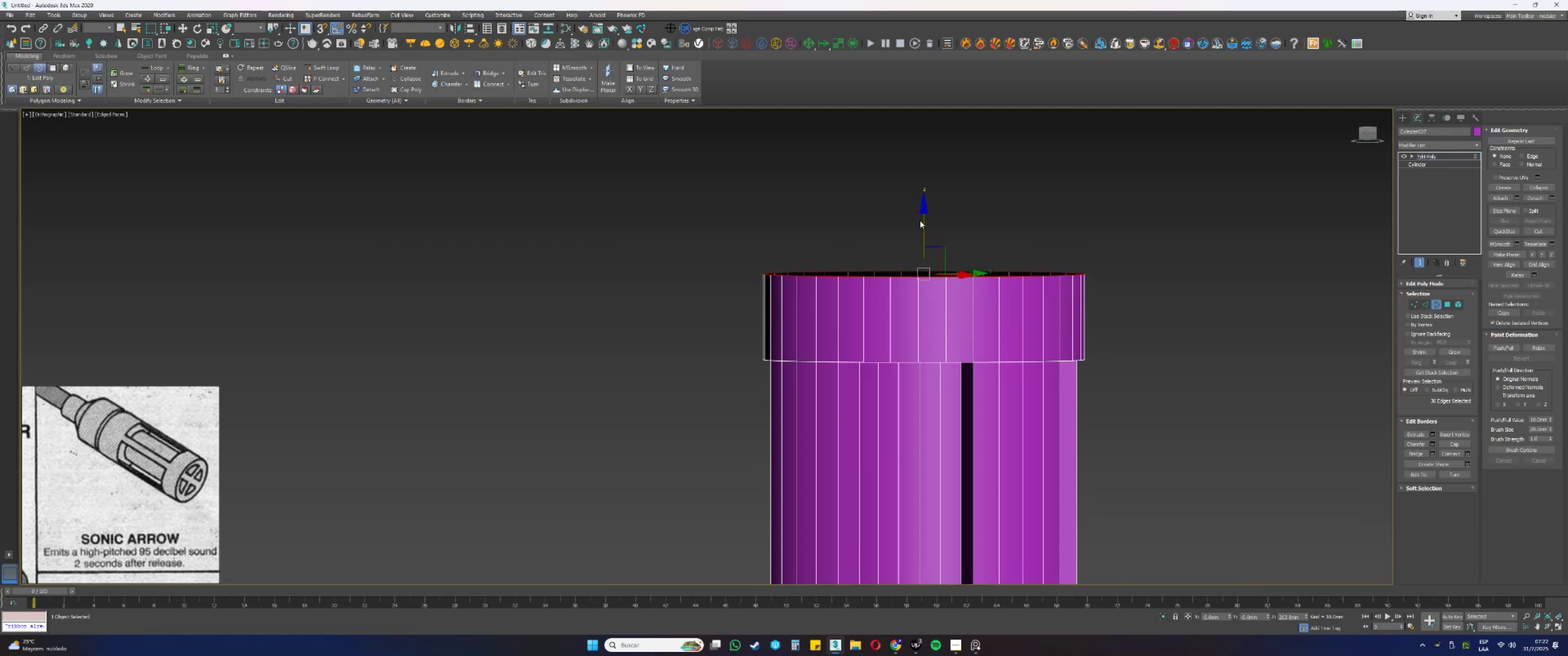 
scroll: coordinate [920, 221], scroll_direction: up, amount: 1.0
 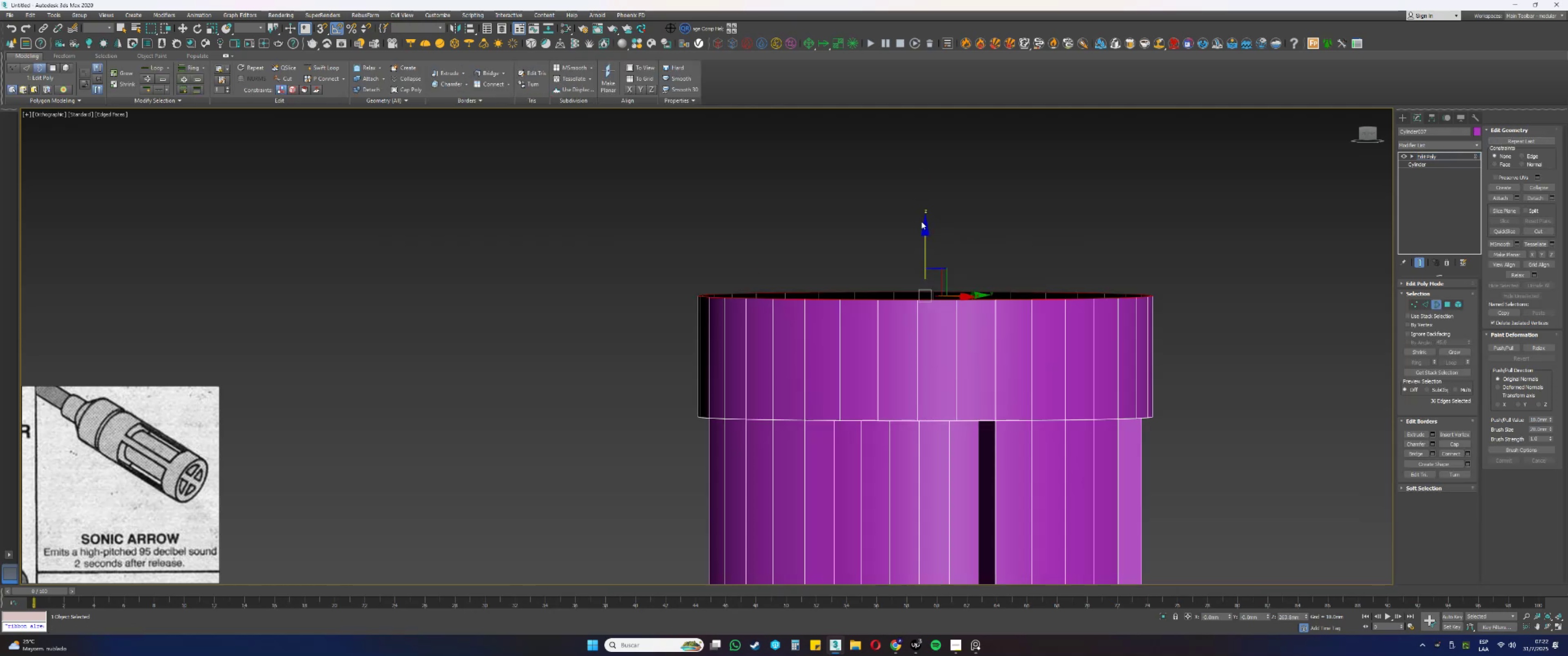 
hold_key(key=AltLeft, duration=0.65)
 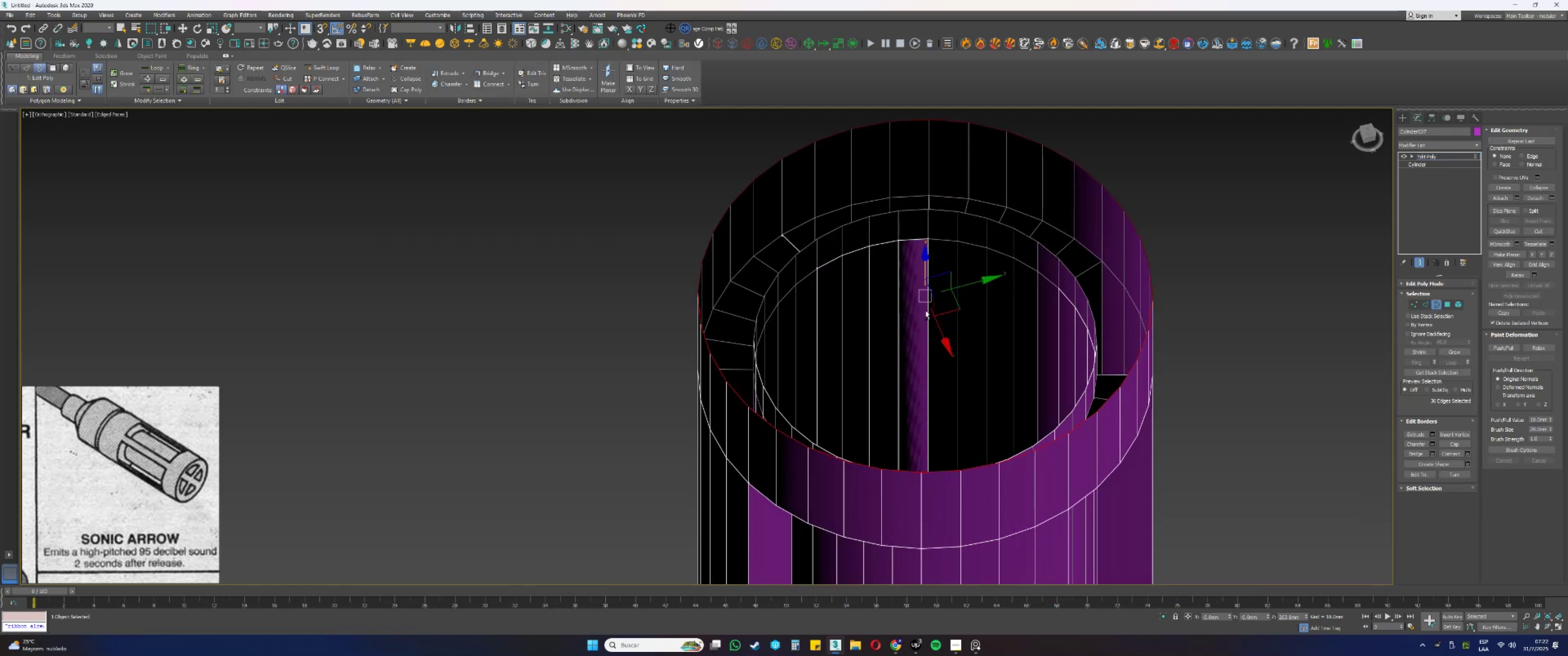 
key(R)
 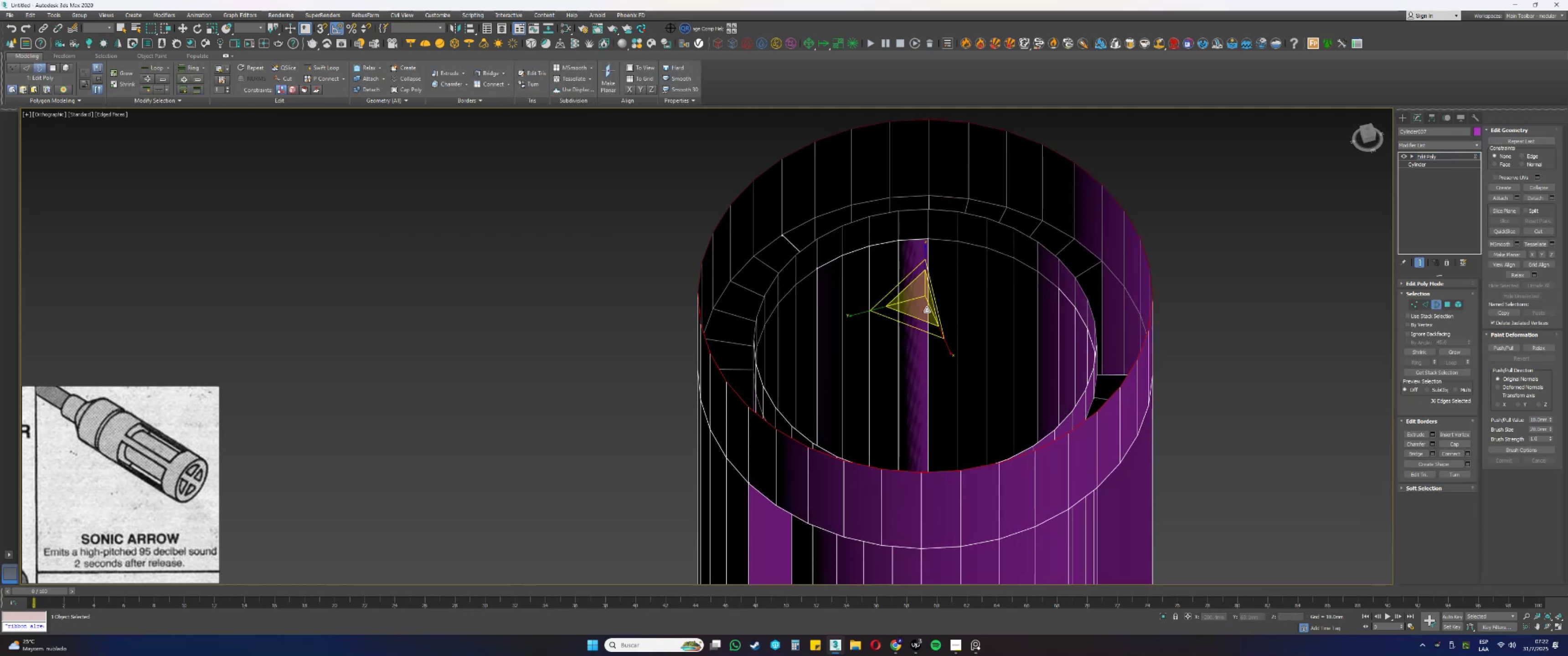 
hold_key(key=ShiftLeft, duration=0.45)
left_click_drag(start_coordinate=[922, 296], to_coordinate=[922, 303])
 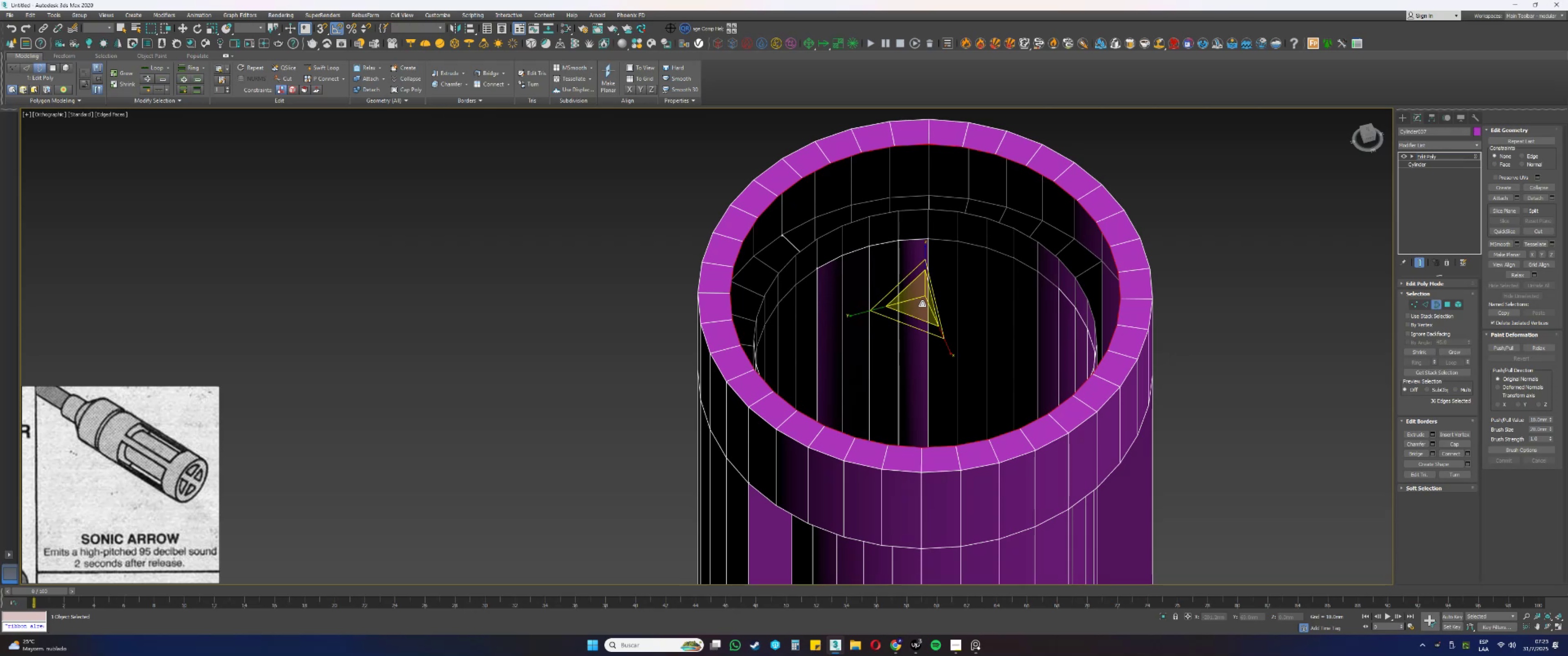 
wait(20.17)
 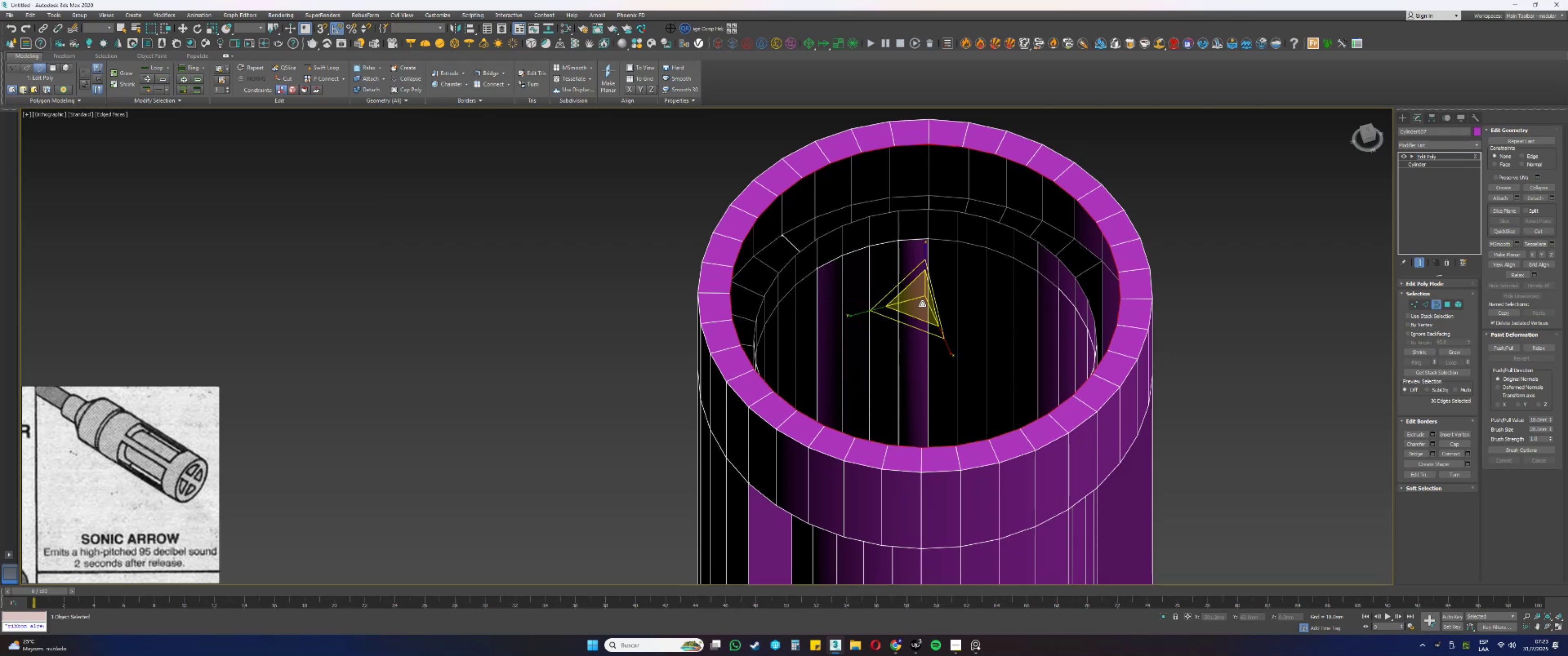 
type(fz)
 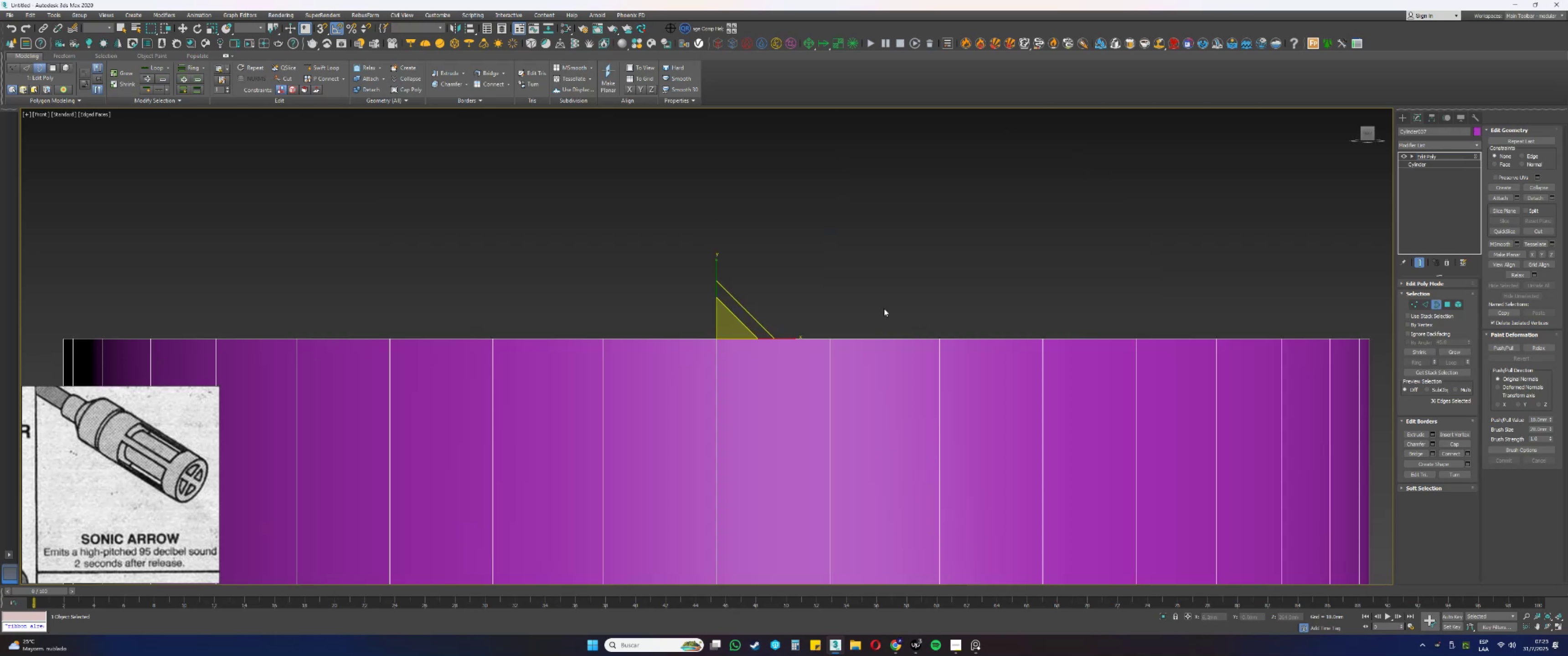 
scroll: coordinate [866, 325], scroll_direction: down, amount: 6.0
 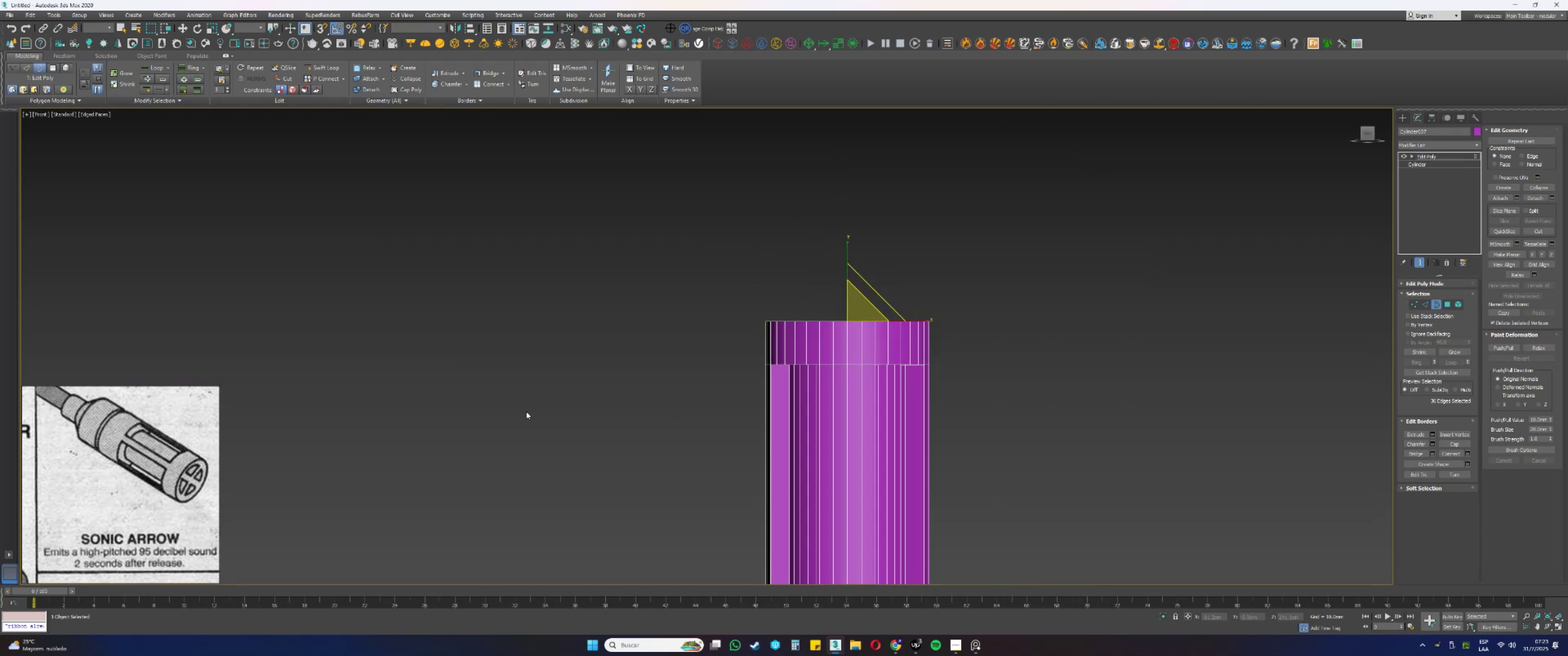 
scroll: coordinate [859, 325], scroll_direction: up, amount: 4.0
 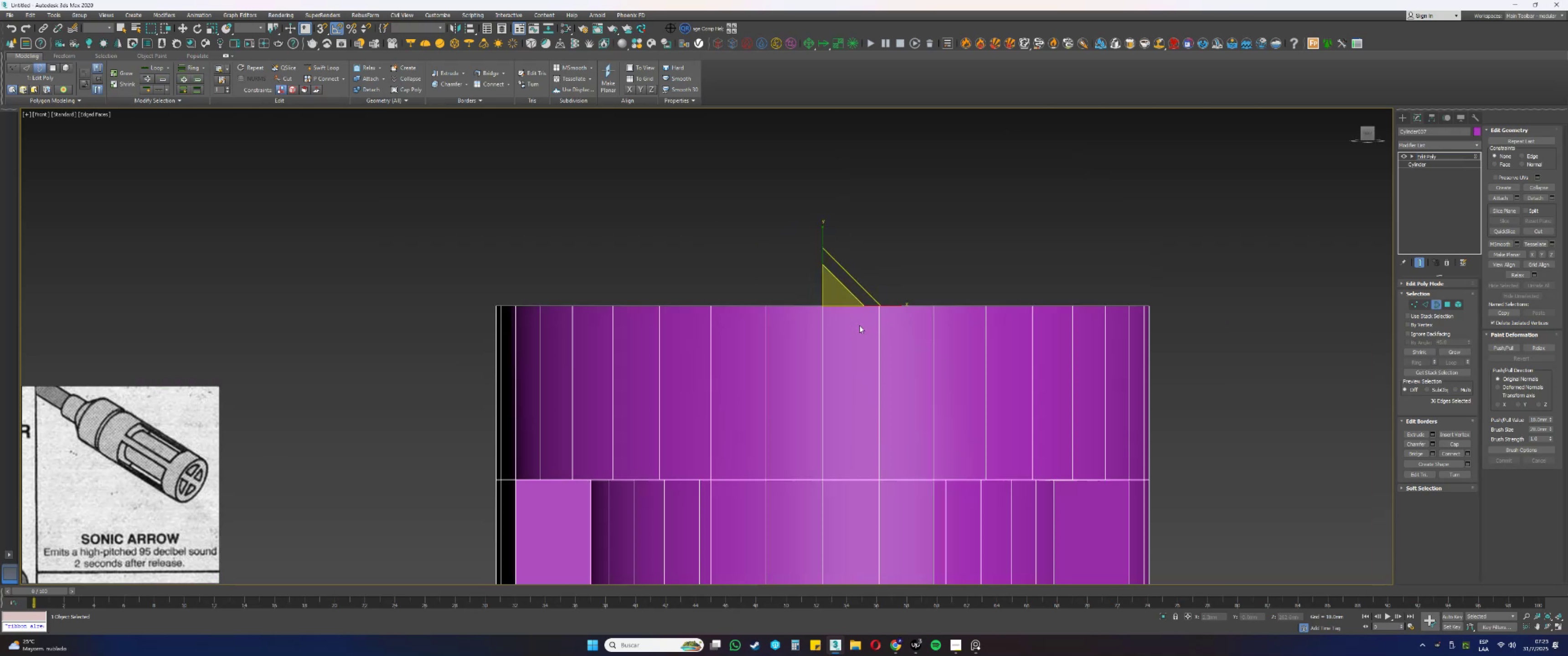 
key(2)
 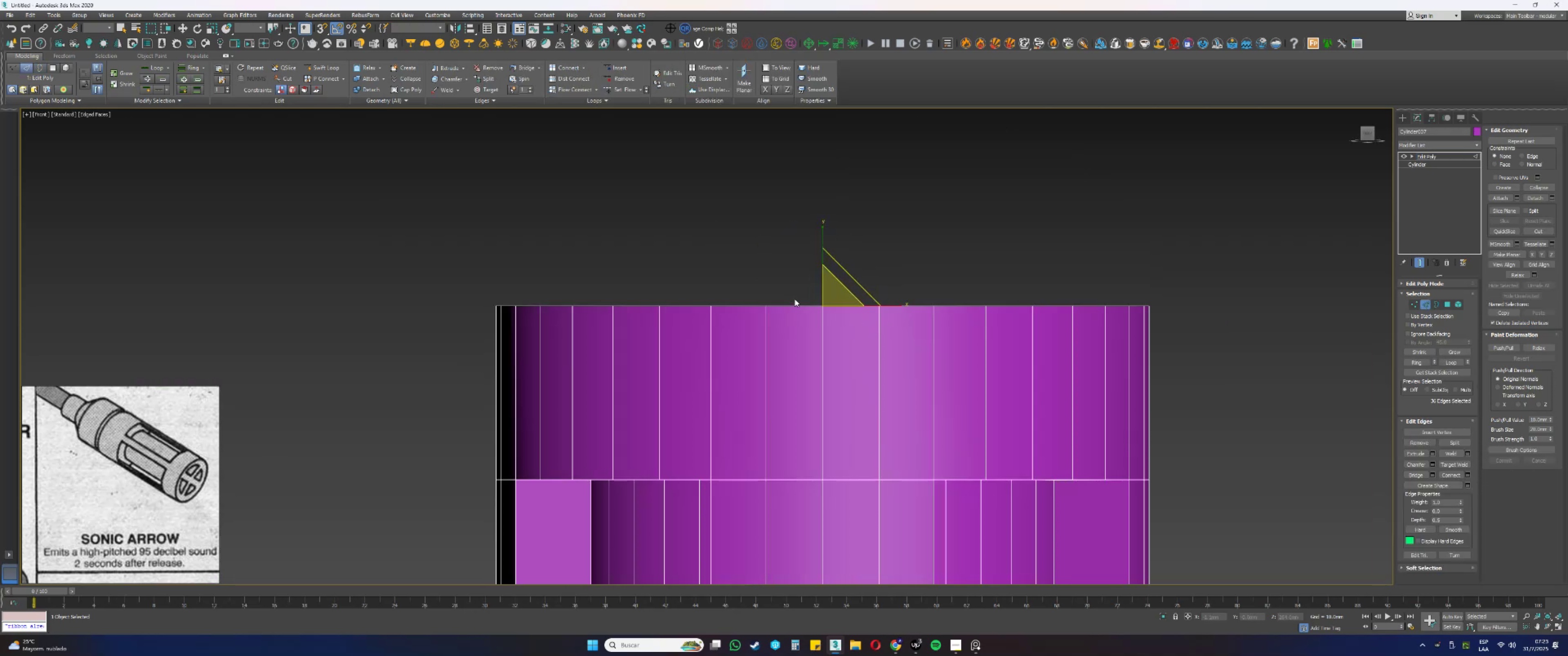 
hold_key(key=AltLeft, duration=0.68)
 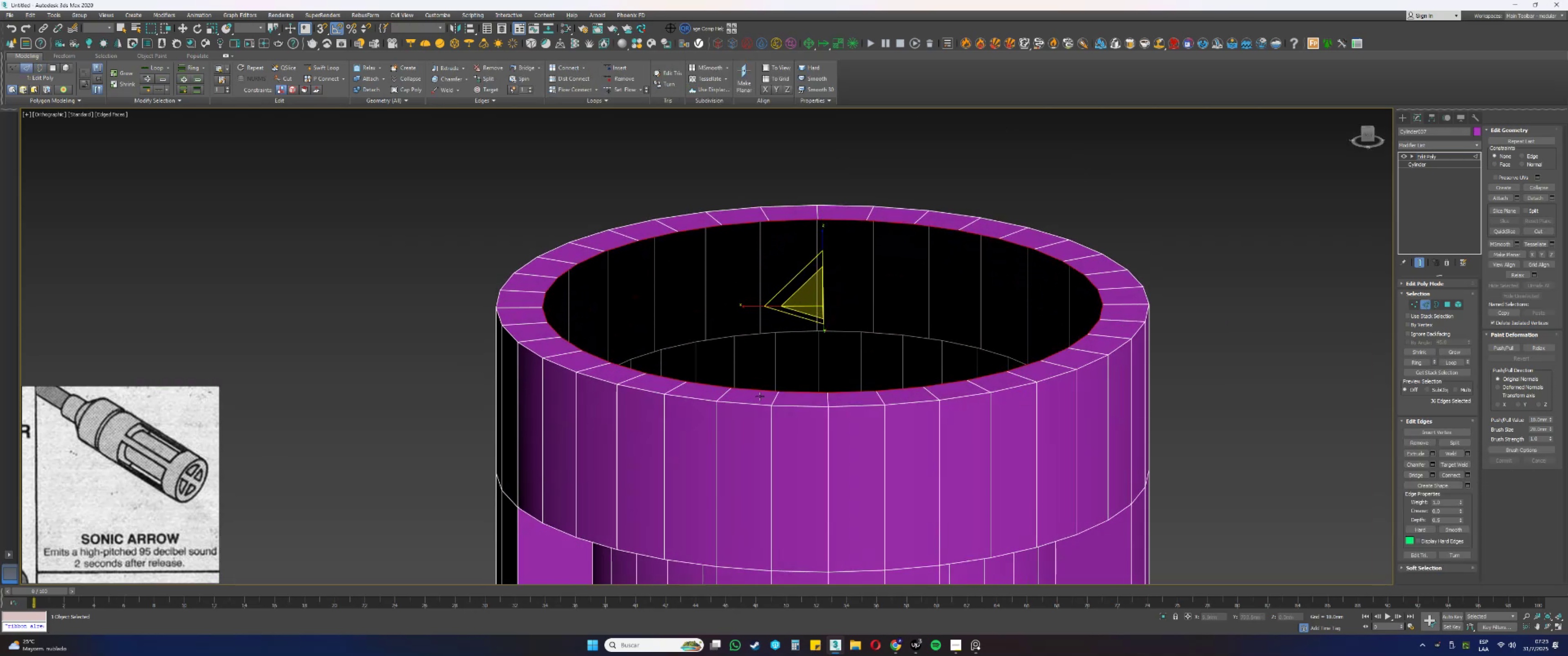 
left_click([757, 390])
 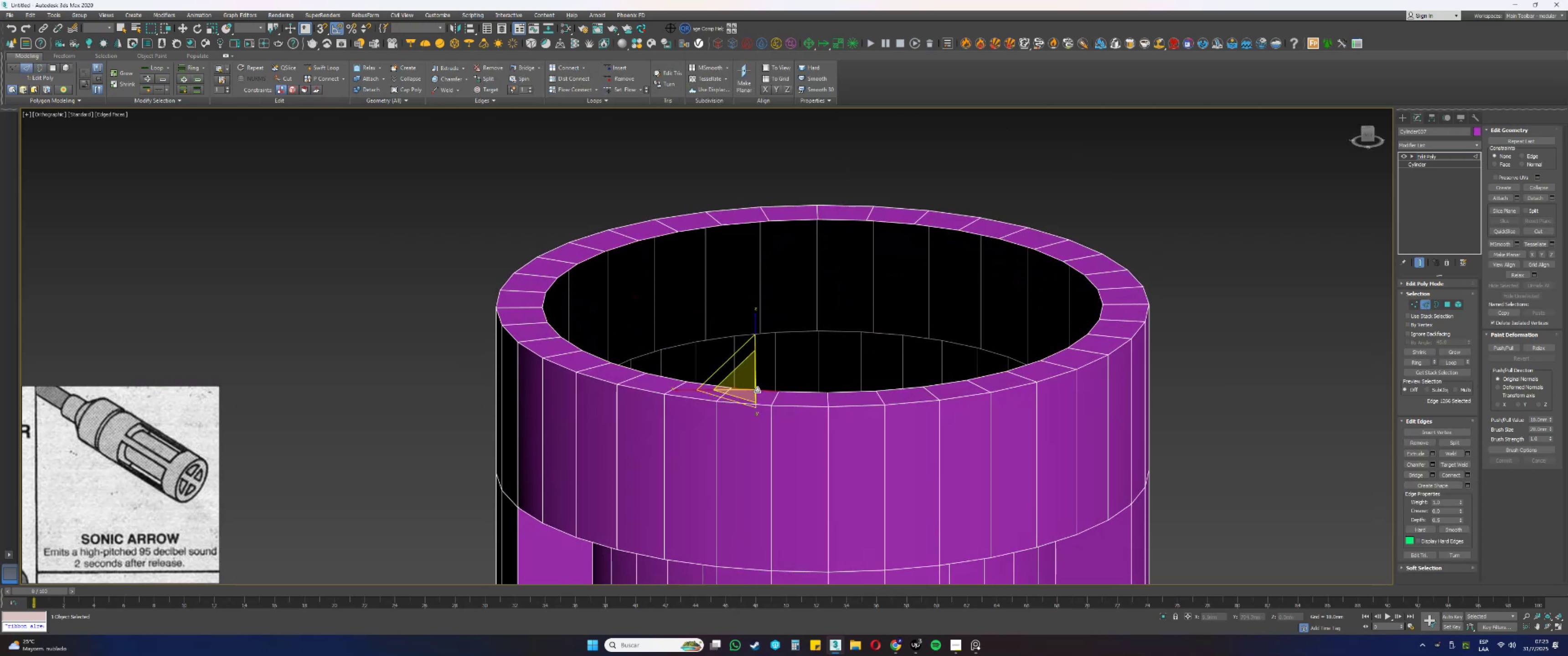 
key(Q)
 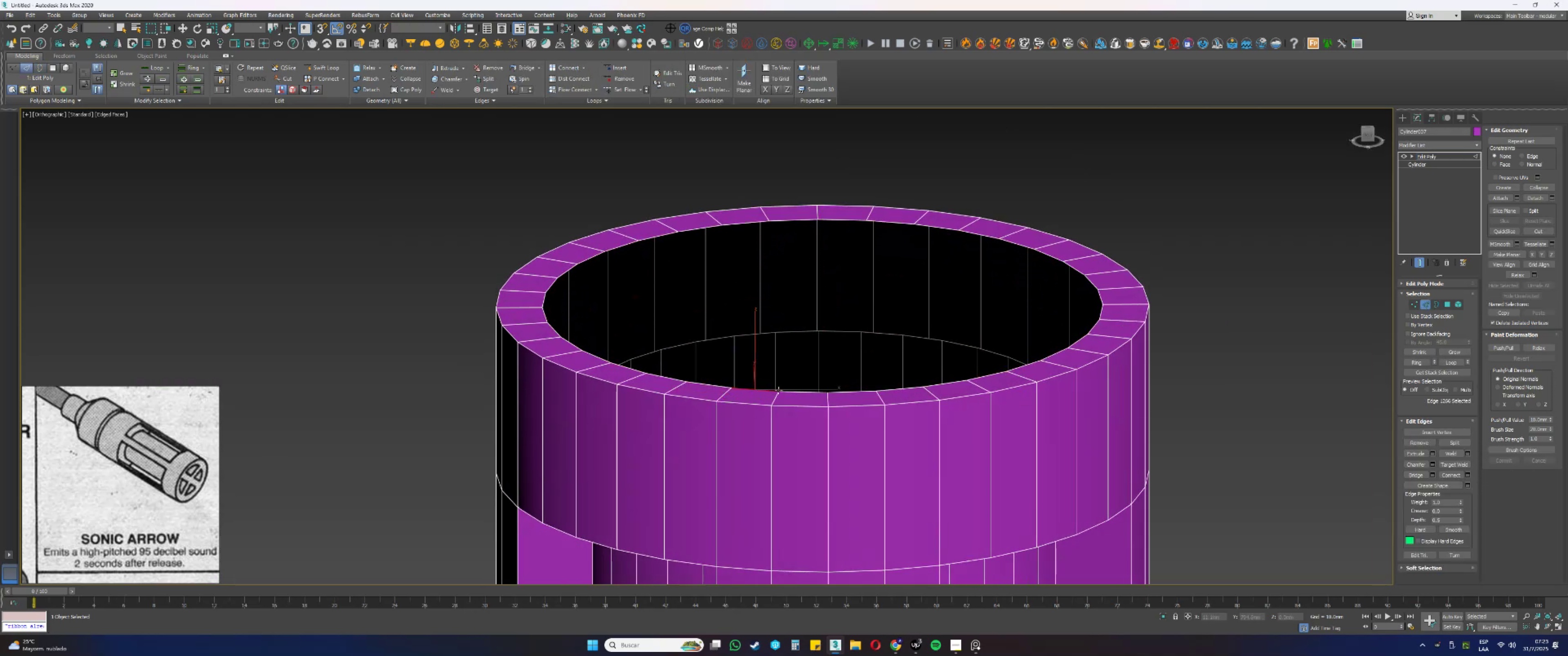 
hold_key(key=ControlLeft, duration=1.5)
left_click([790, 393])
 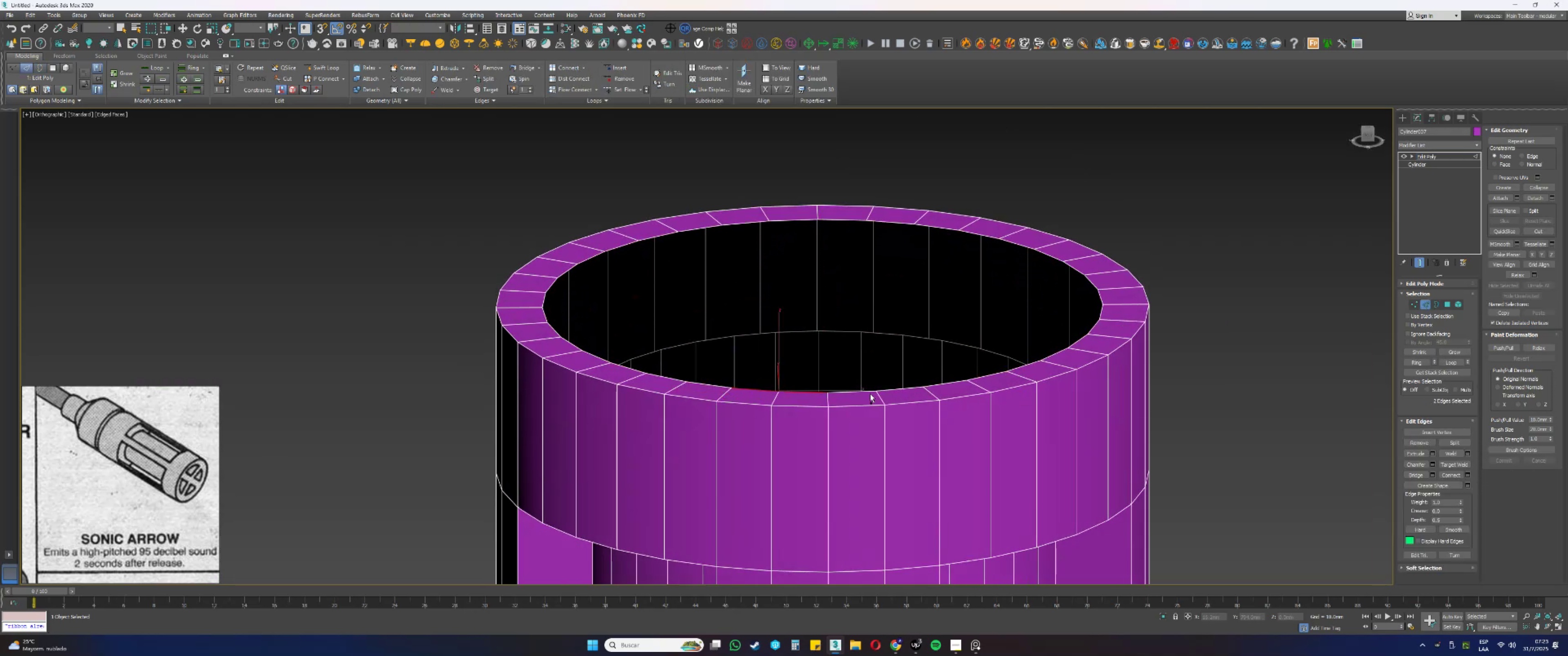 
left_click([864, 390])
 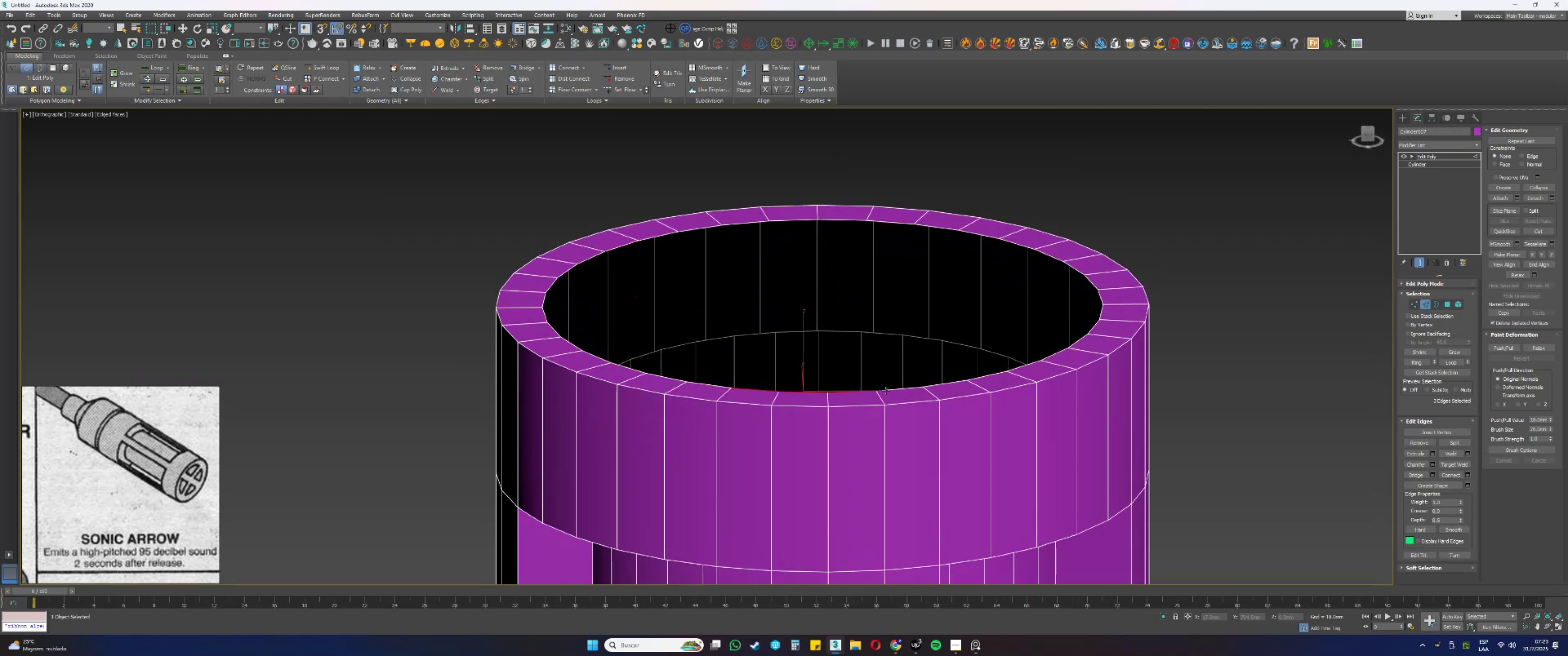 
key(Control+ControlLeft)
 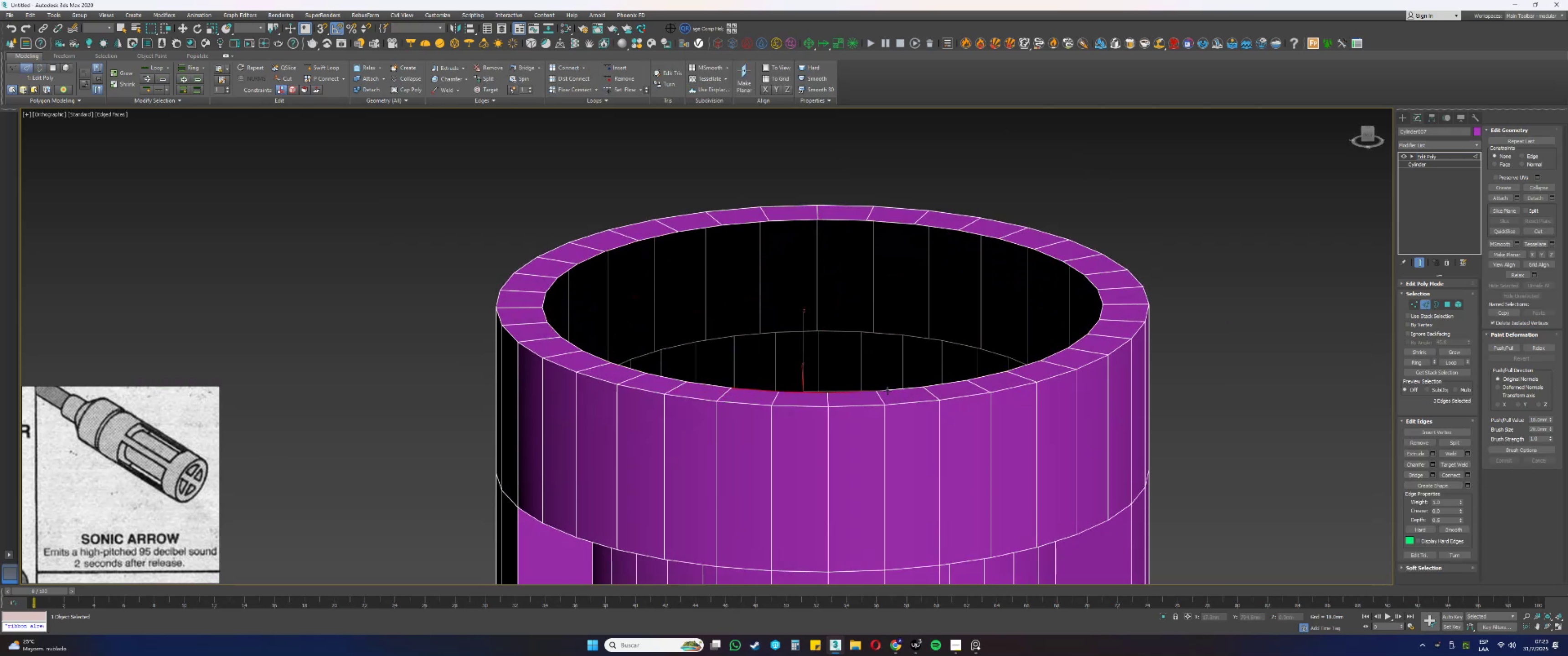 
double_click([888, 390])
 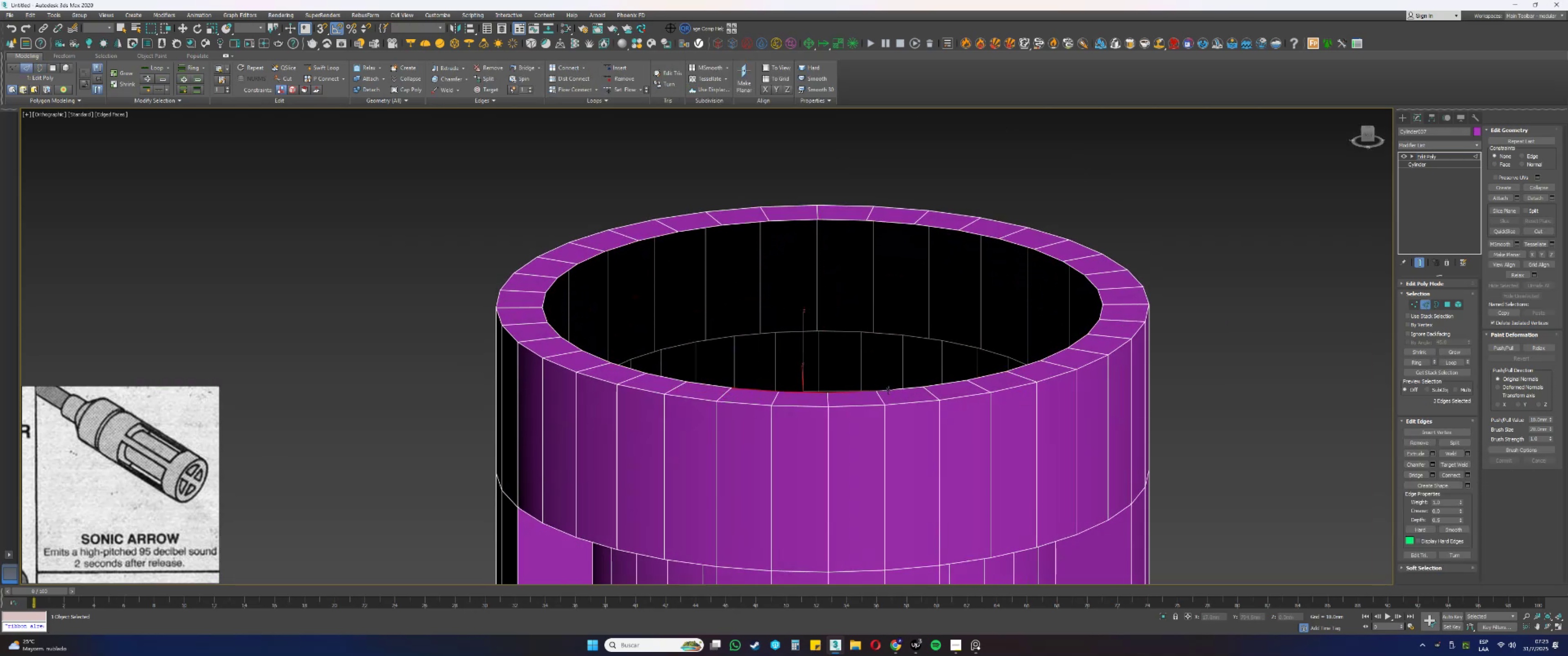 
key(Control+ControlLeft)
 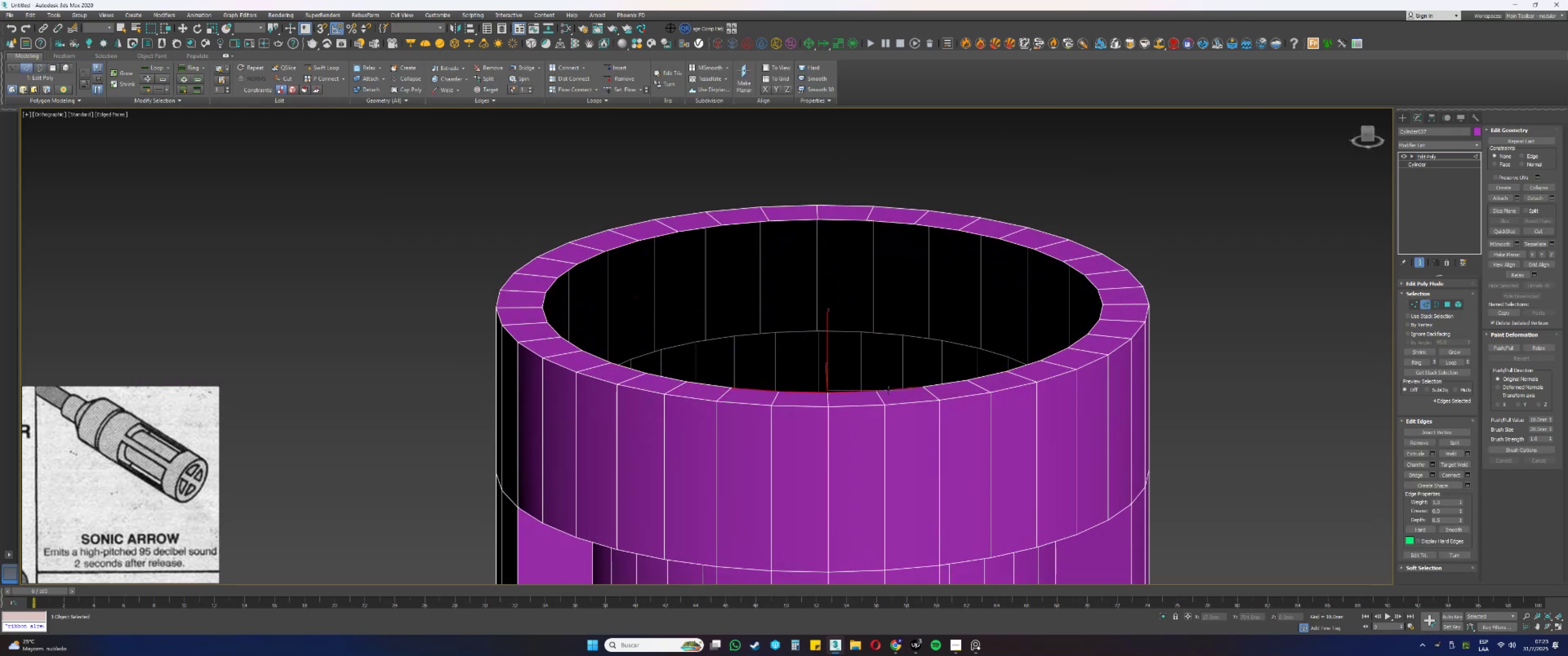 
key(Control+ControlLeft)
 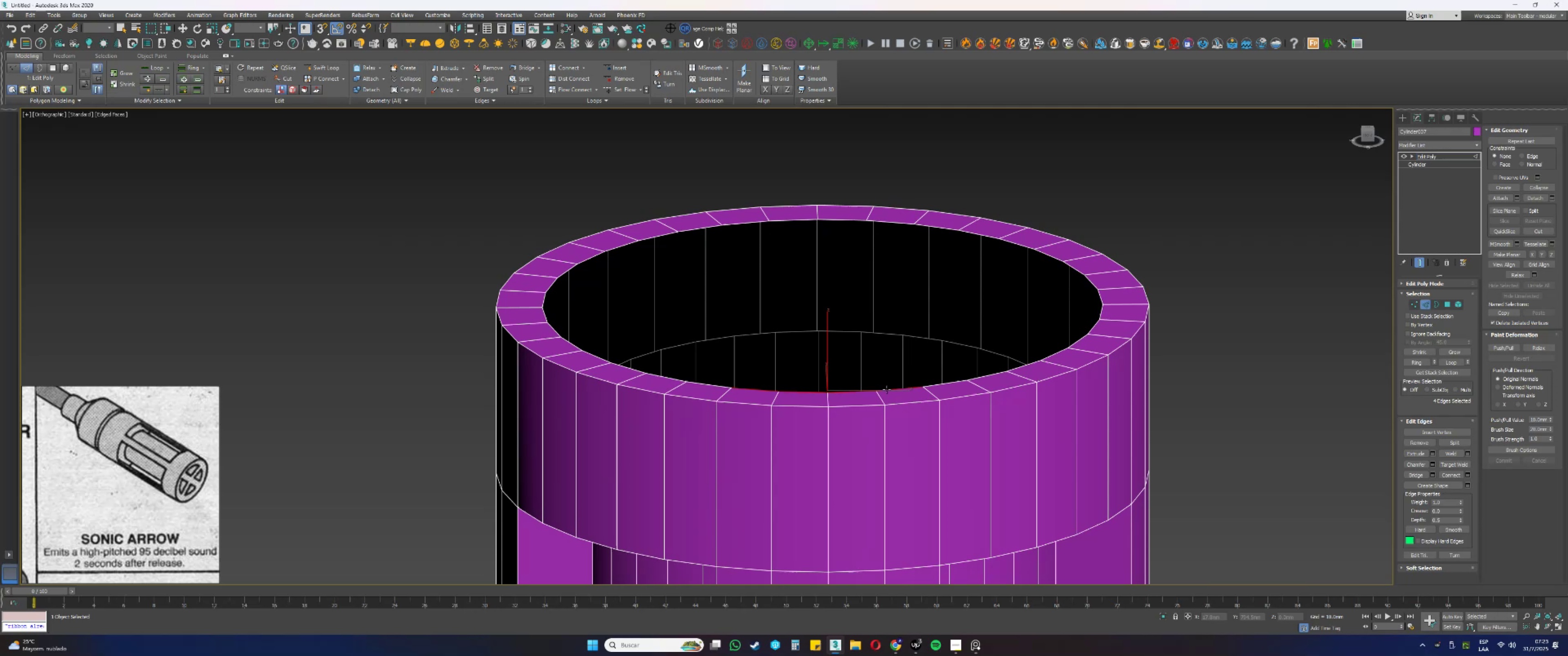 
key(Control+ControlLeft)
 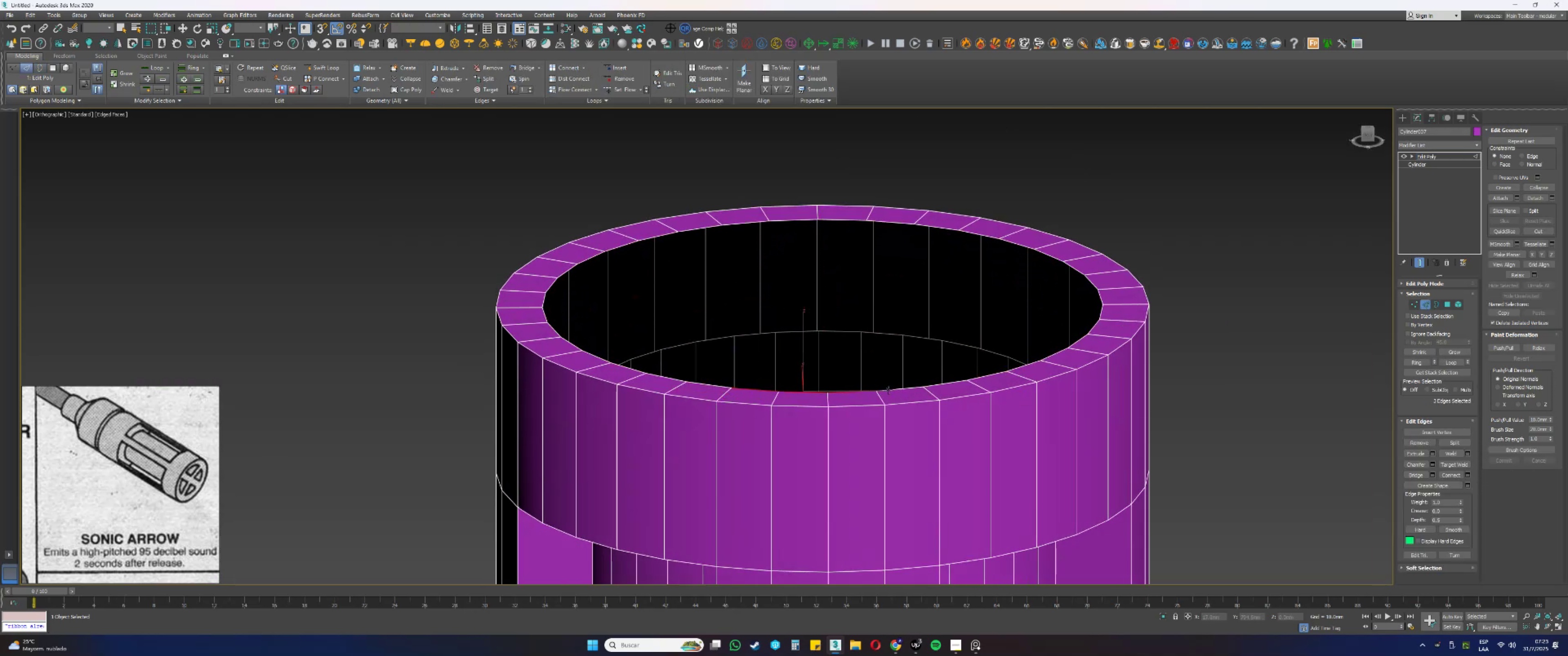 
key(Control+ControlLeft)
 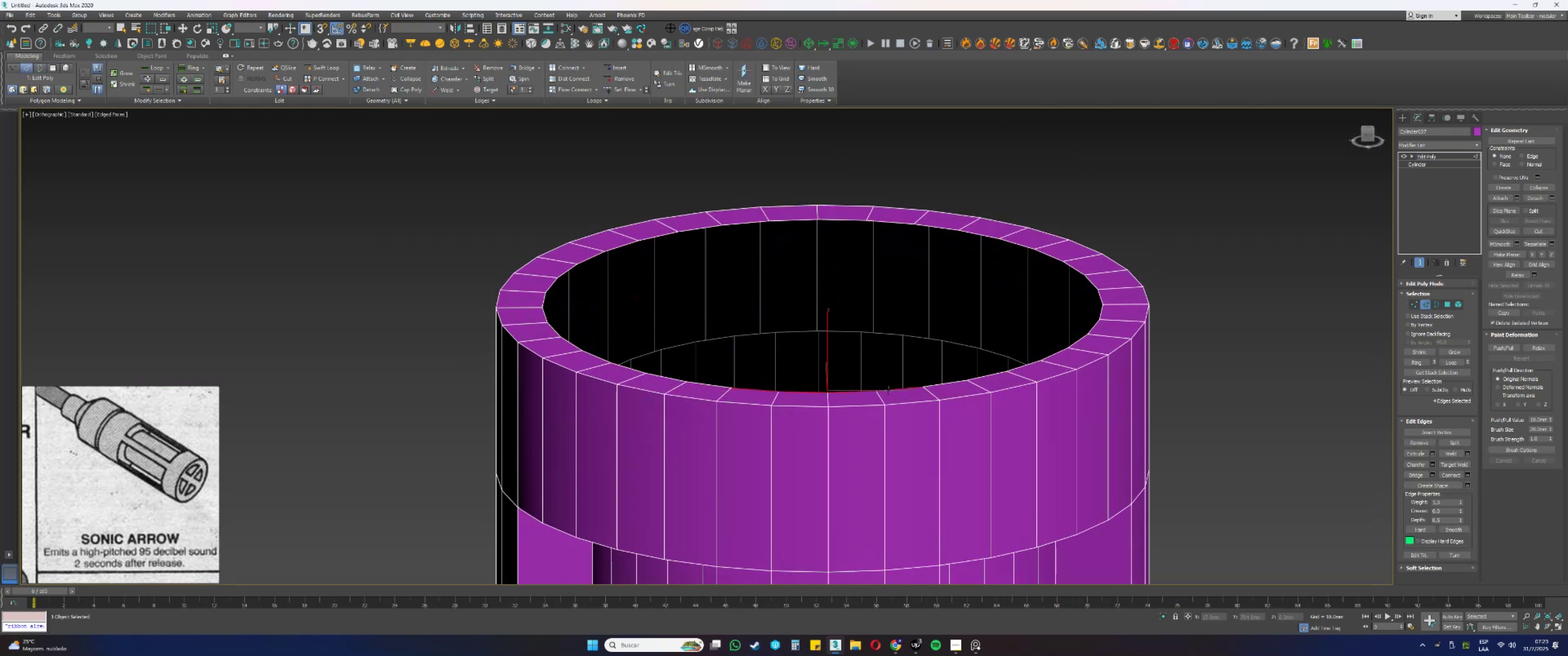 
key(Control+ControlLeft)
 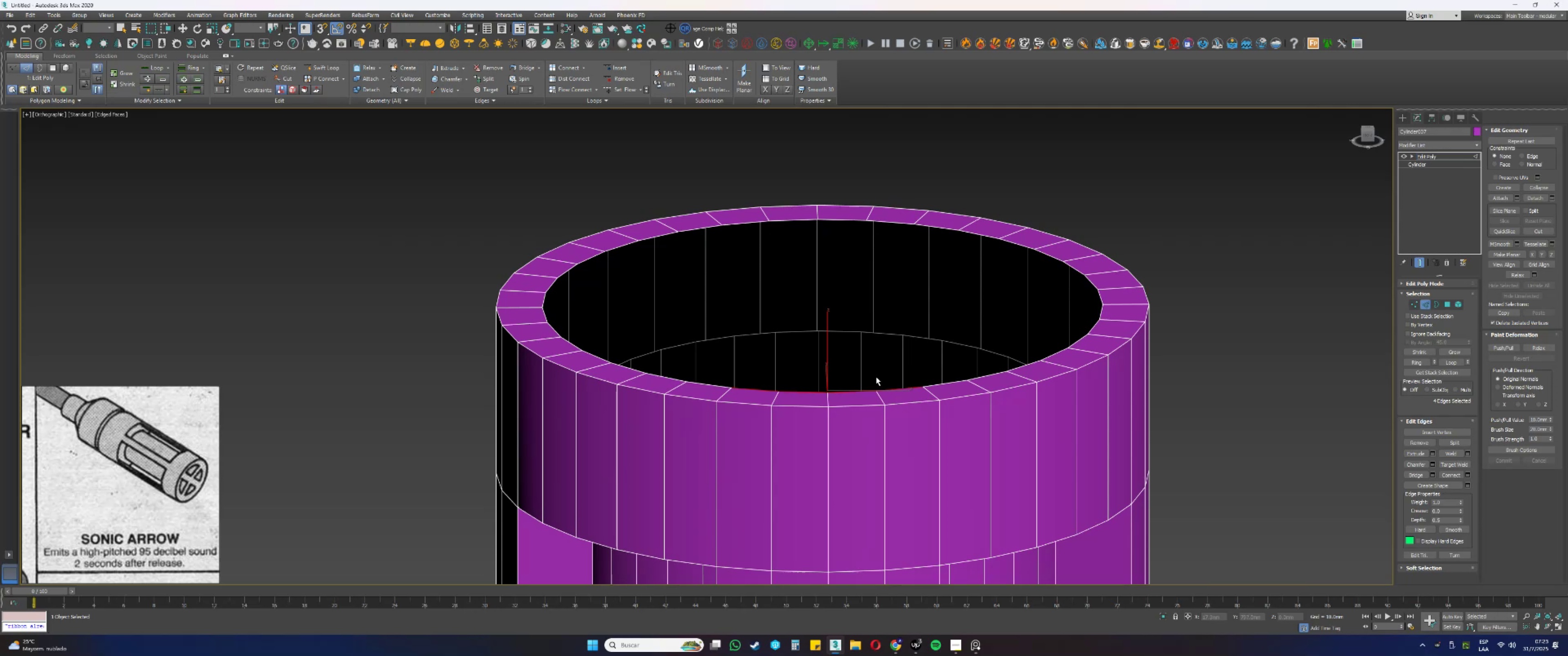 
key(Alt+AltLeft)
 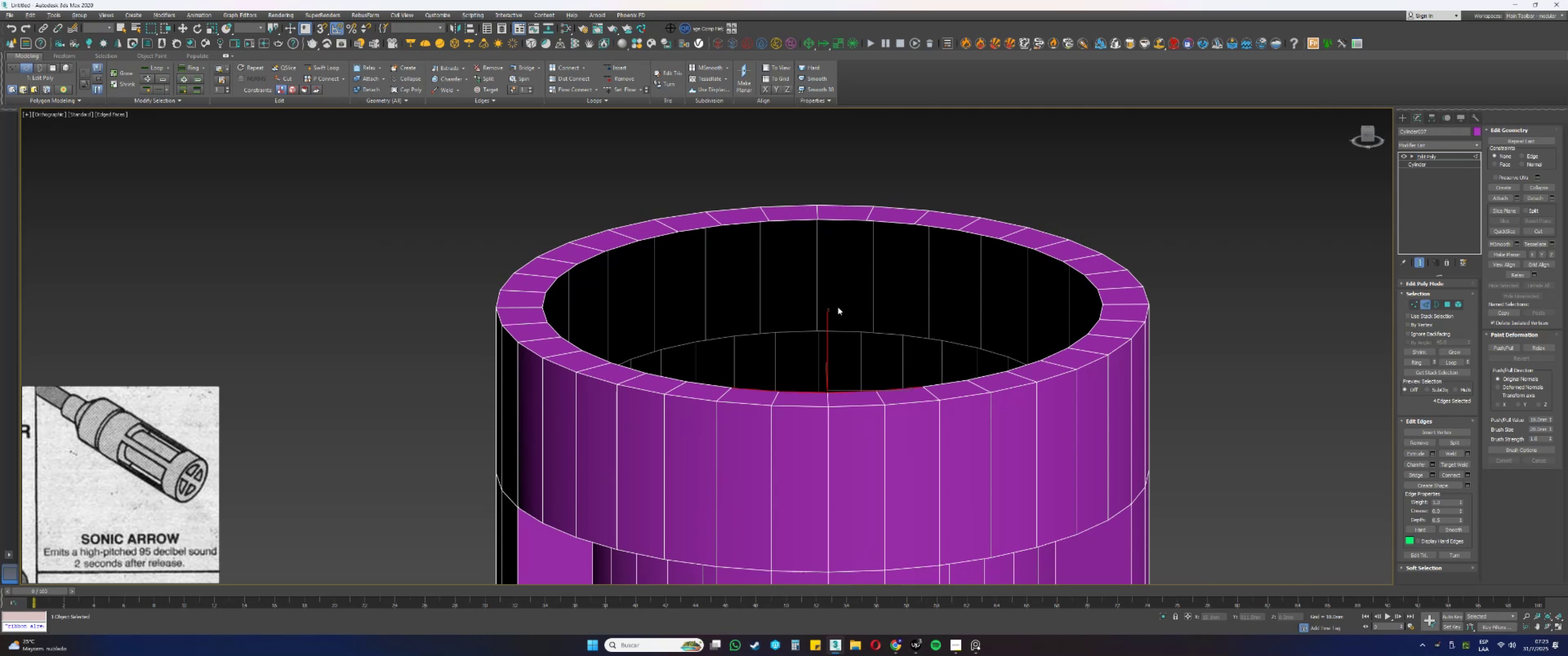 
middle_click([838, 307])
 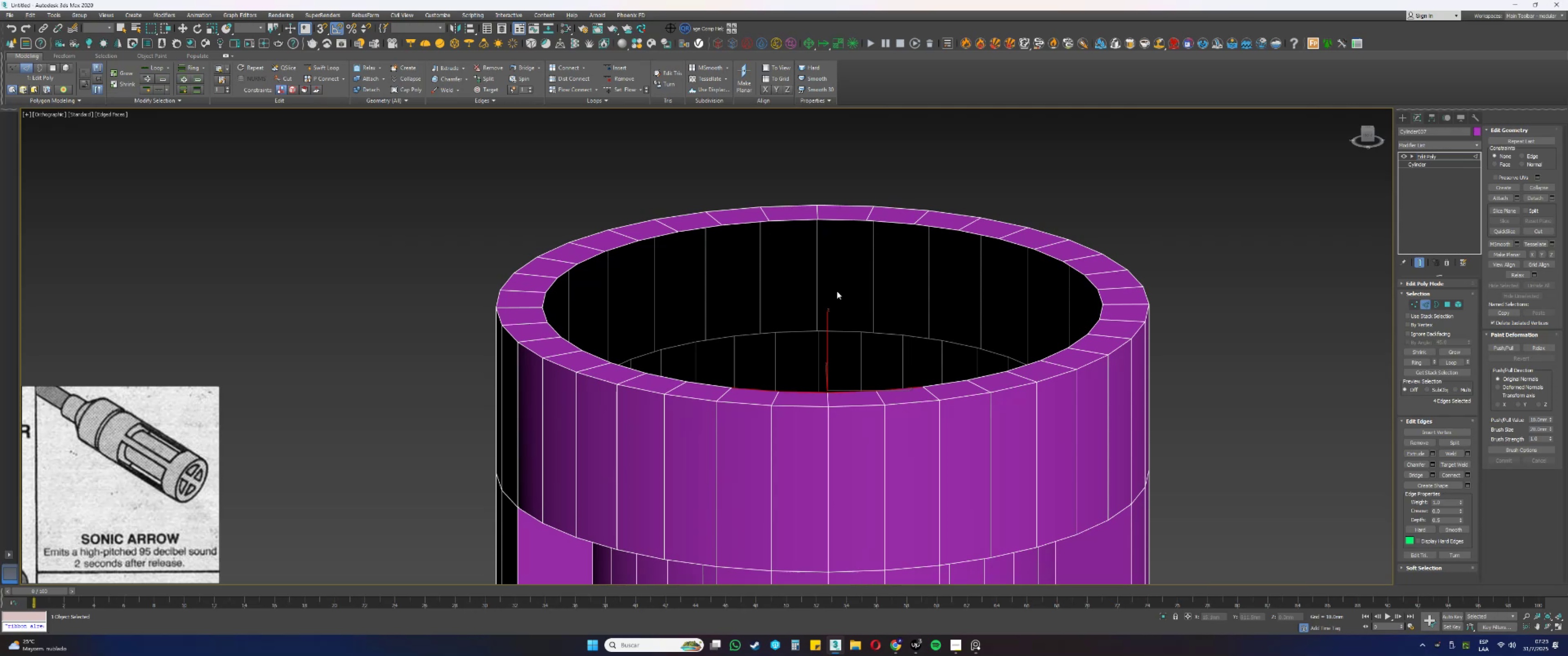 
hold_key(key=ControlLeft, duration=1.5)
left_click([781, 220])
 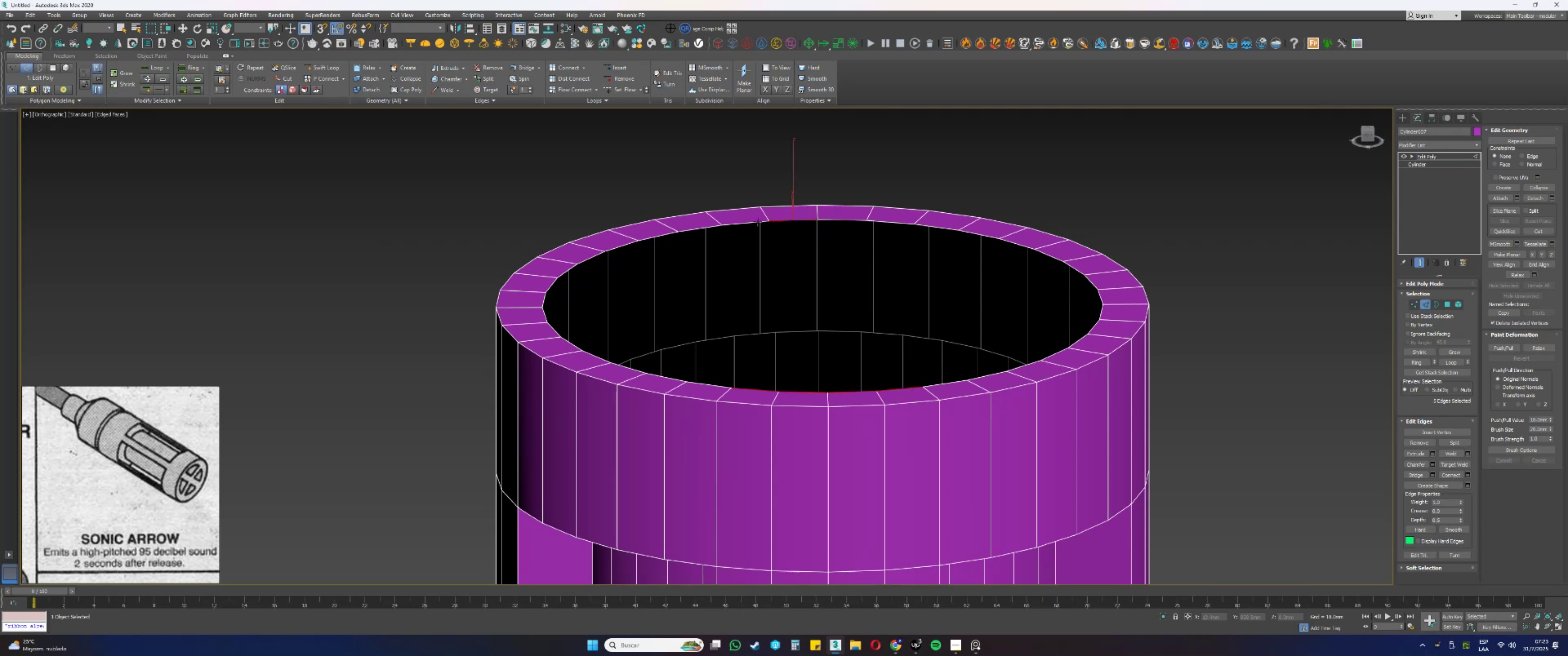 
double_click([753, 224])
 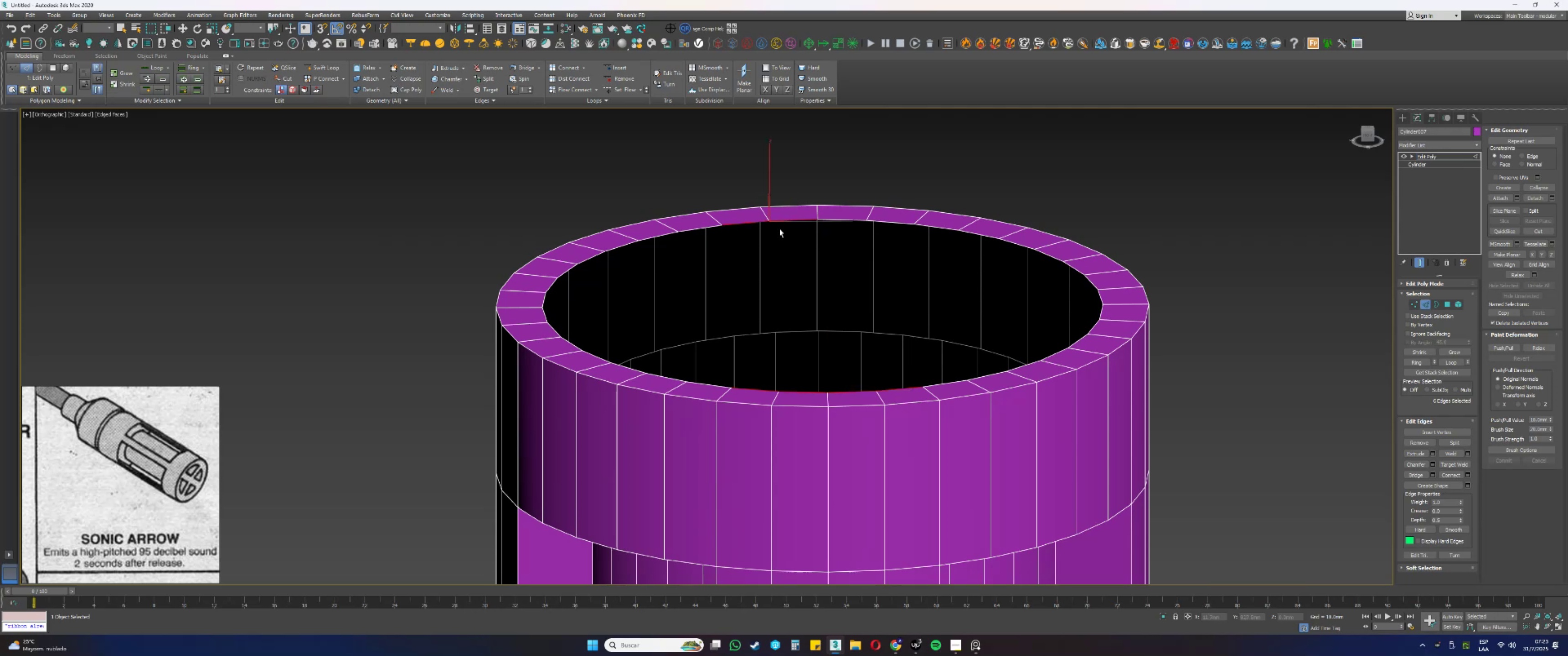 
hold_key(key=ControlLeft, duration=1.13)
left_click([848, 220])
 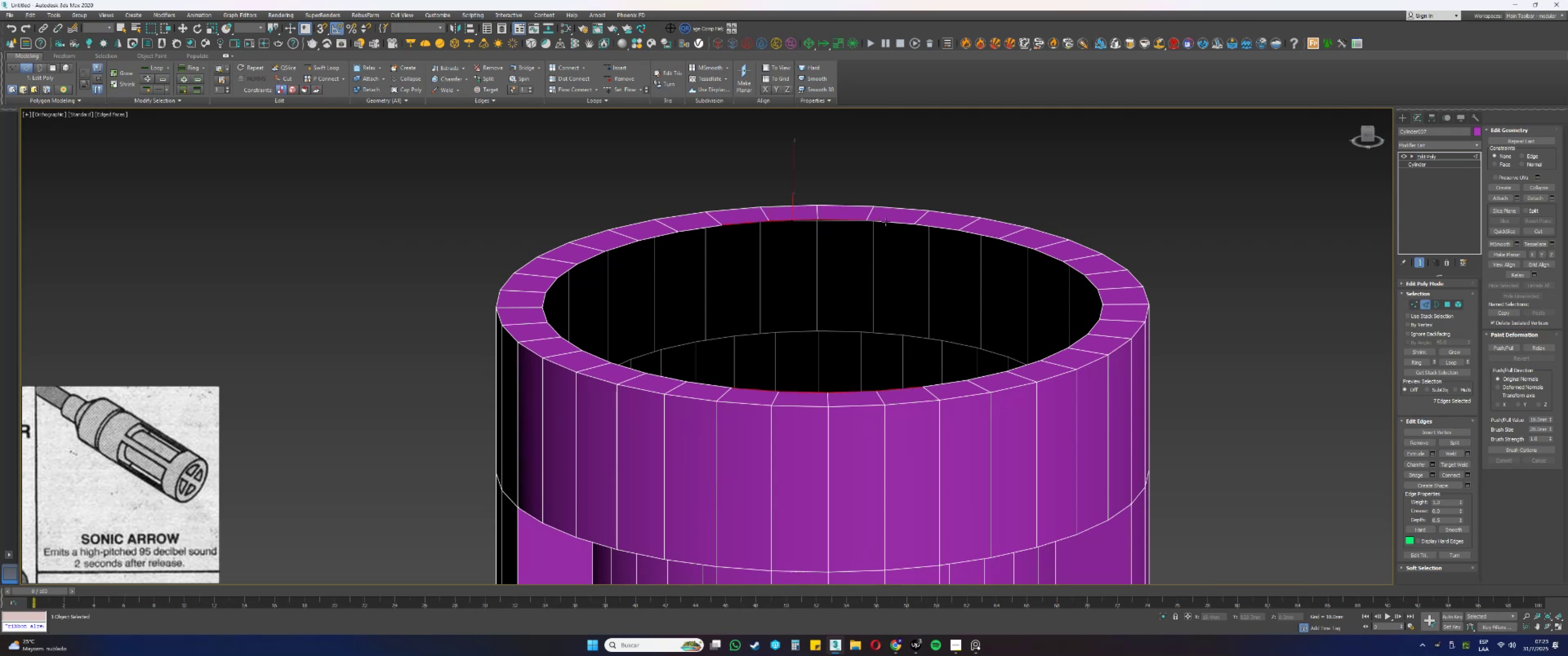 
left_click([887, 221])
 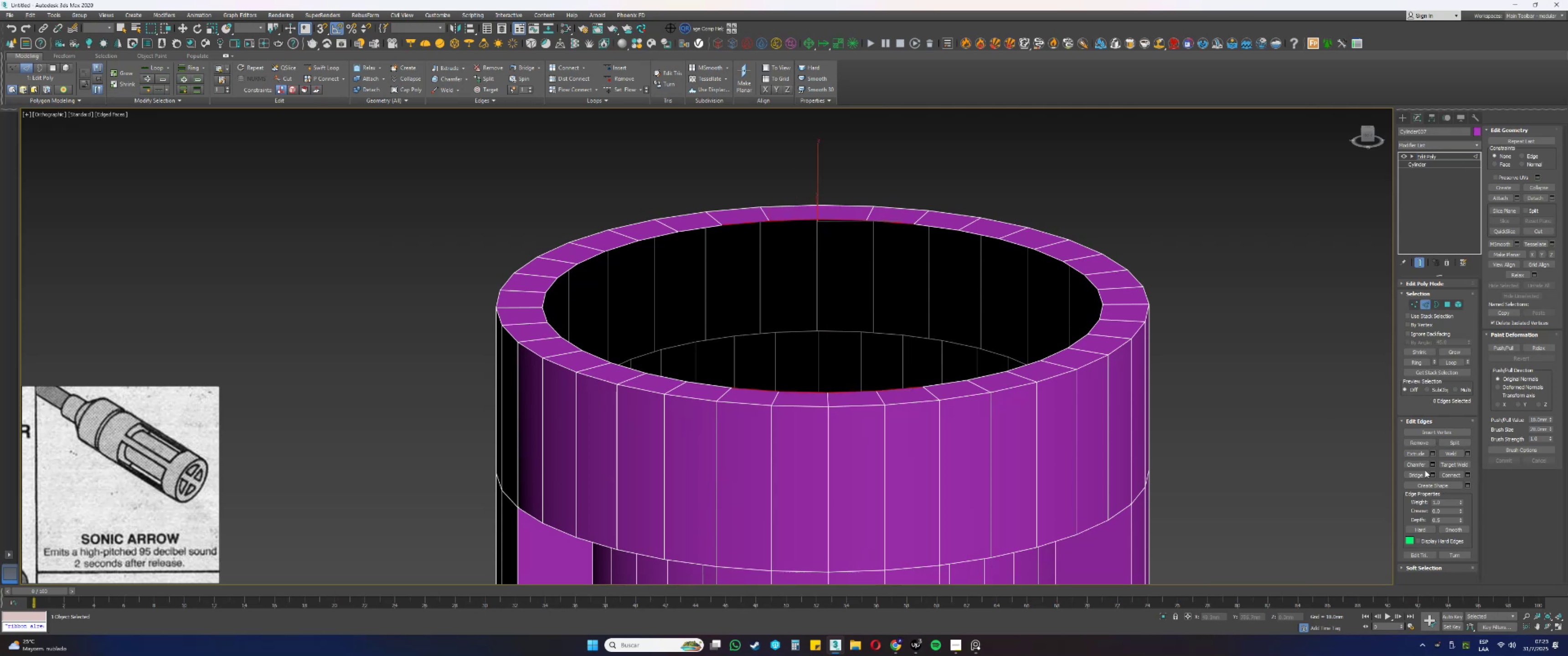 
left_click([1419, 474])
 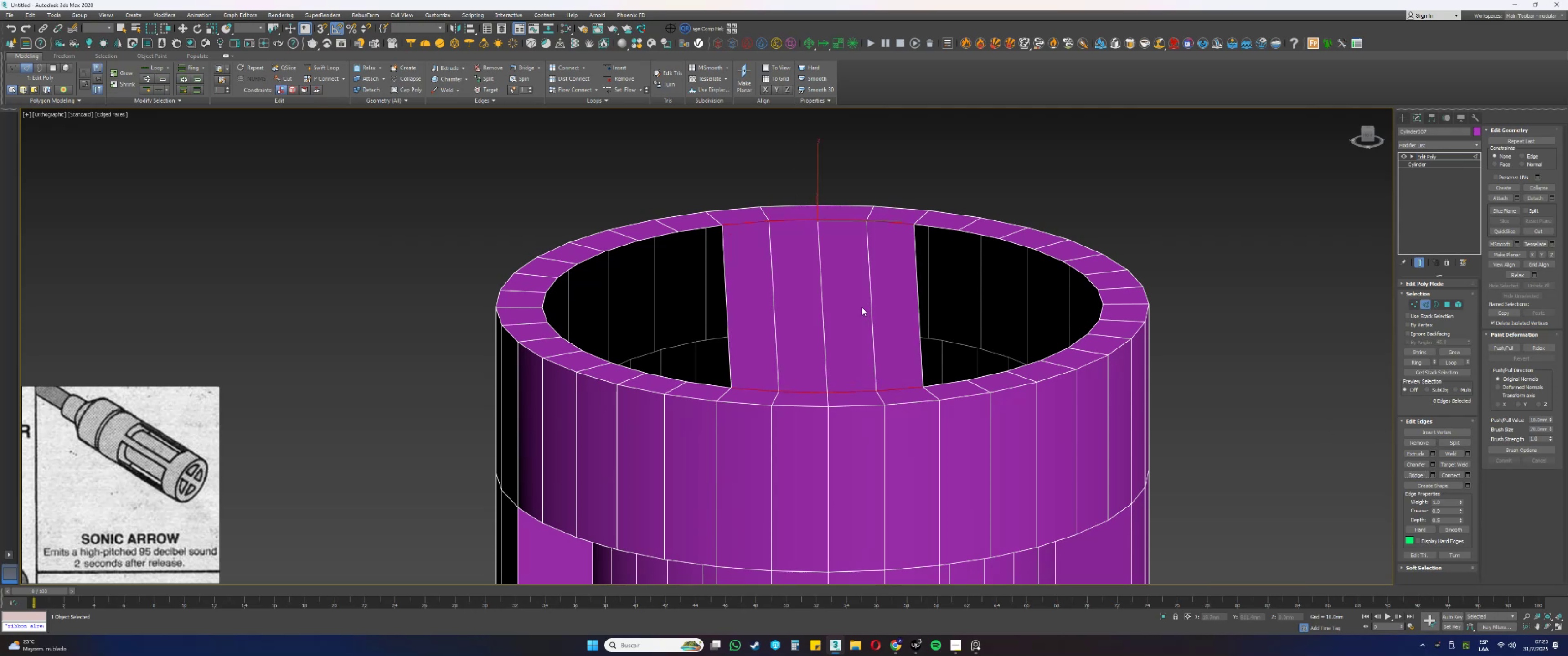 
scroll: coordinate [798, 291], scroll_direction: down, amount: 2.0
 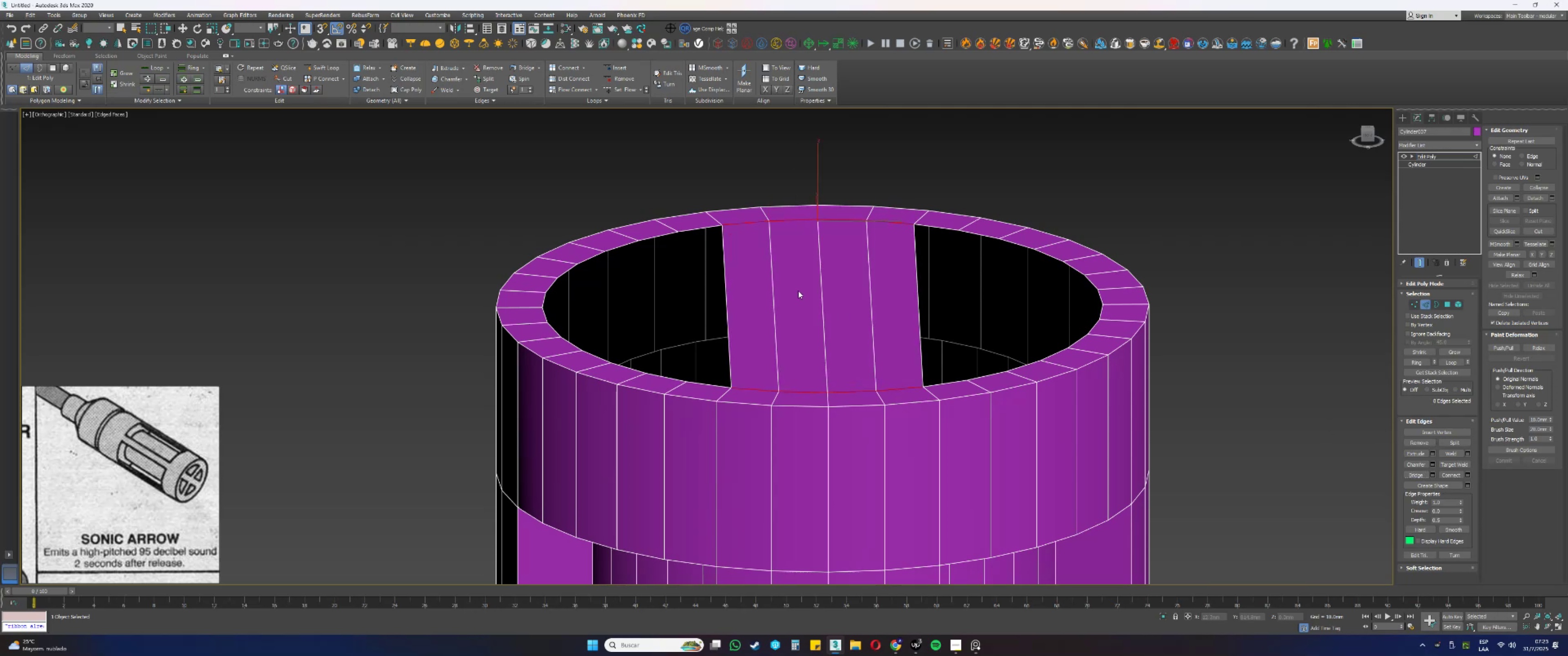 
hold_key(key=AltLeft, duration=0.89)
 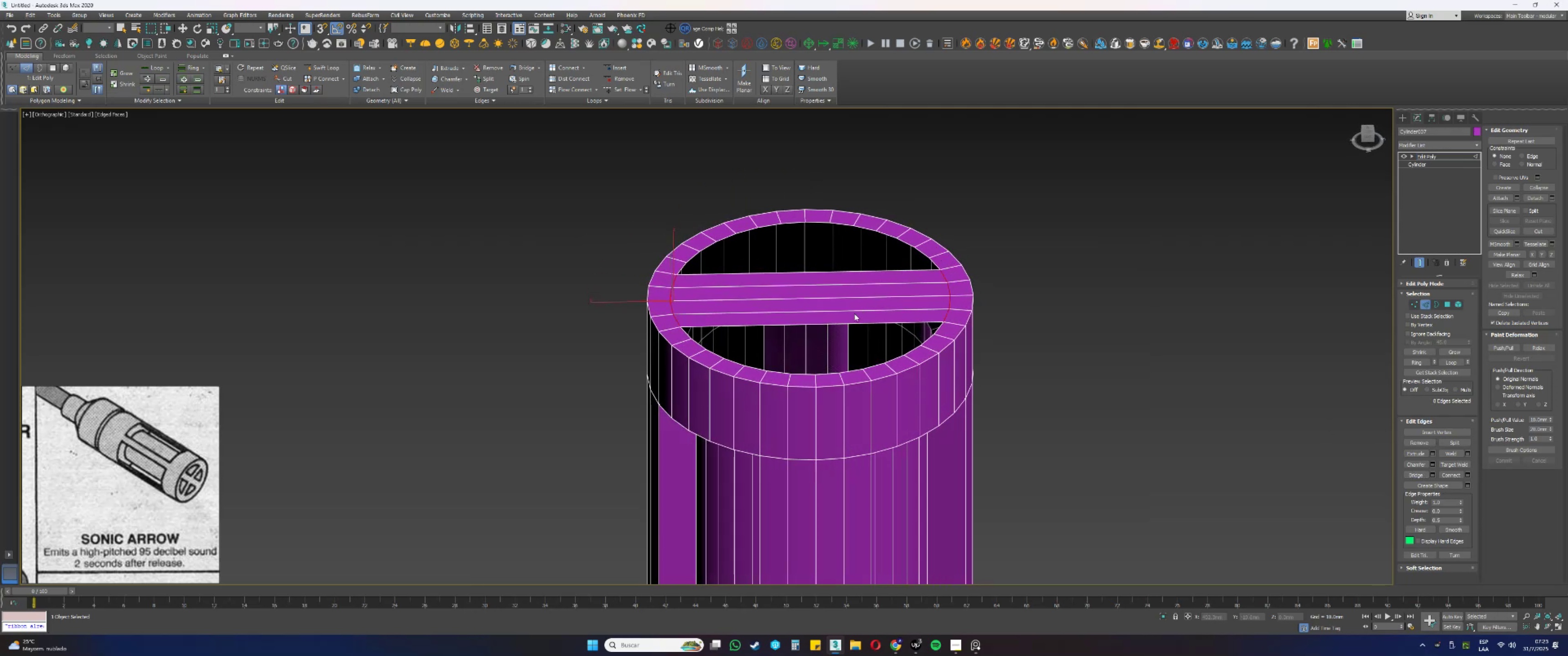 
key(Alt+AltLeft)
 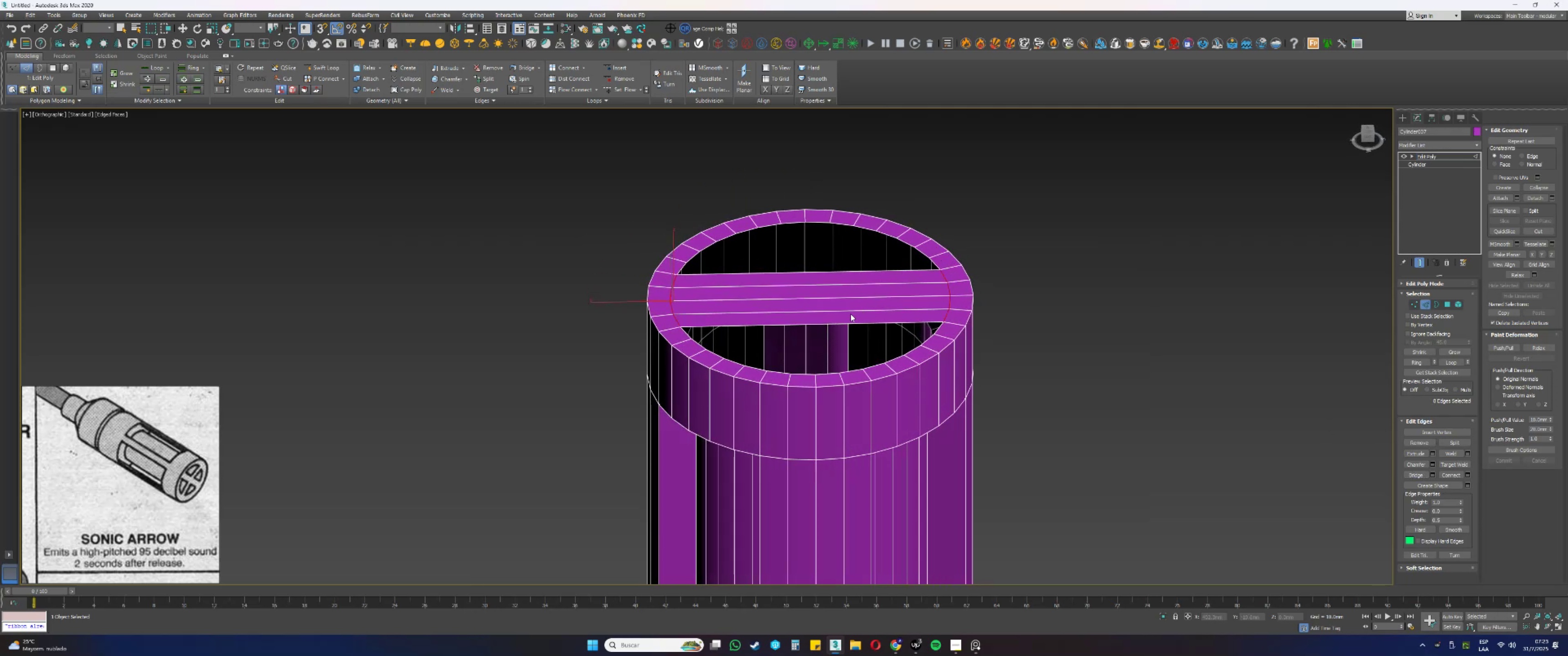 
key(Alt+AltLeft)
 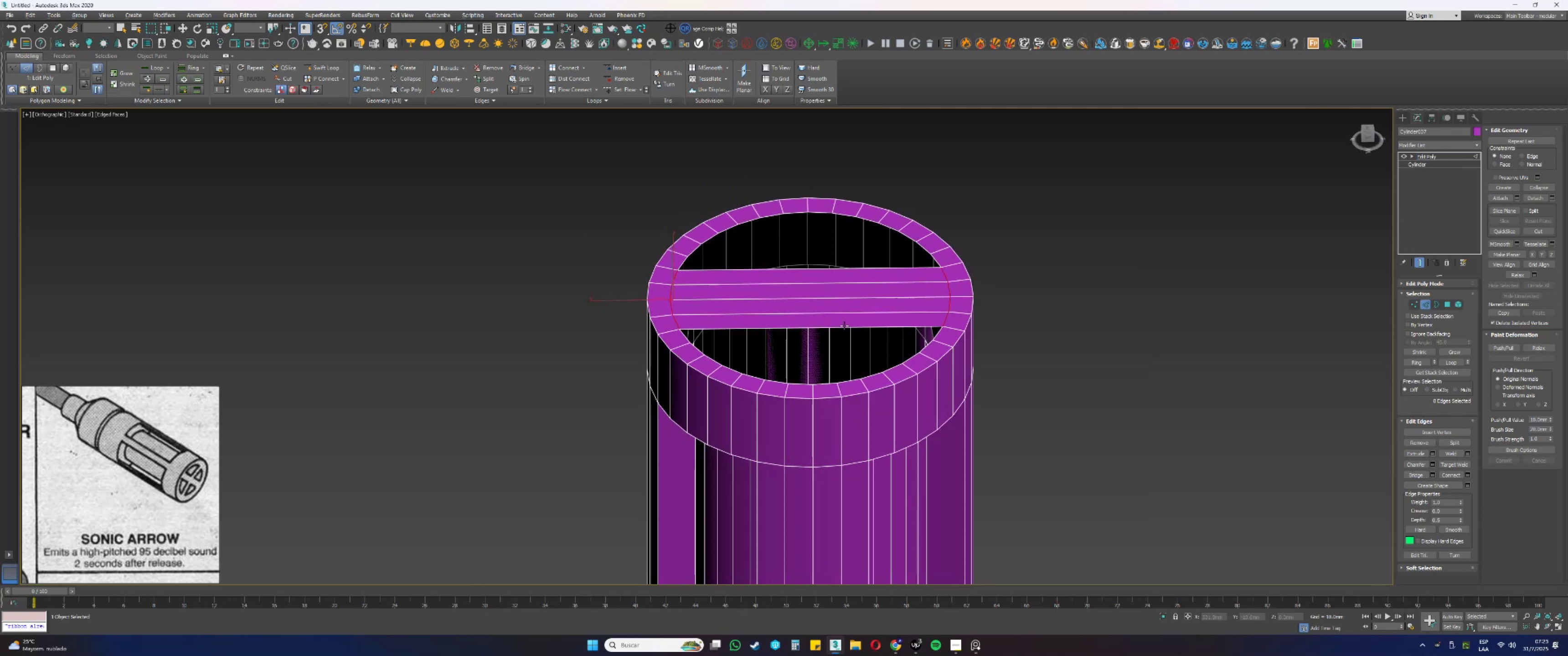 
left_click([839, 328])
 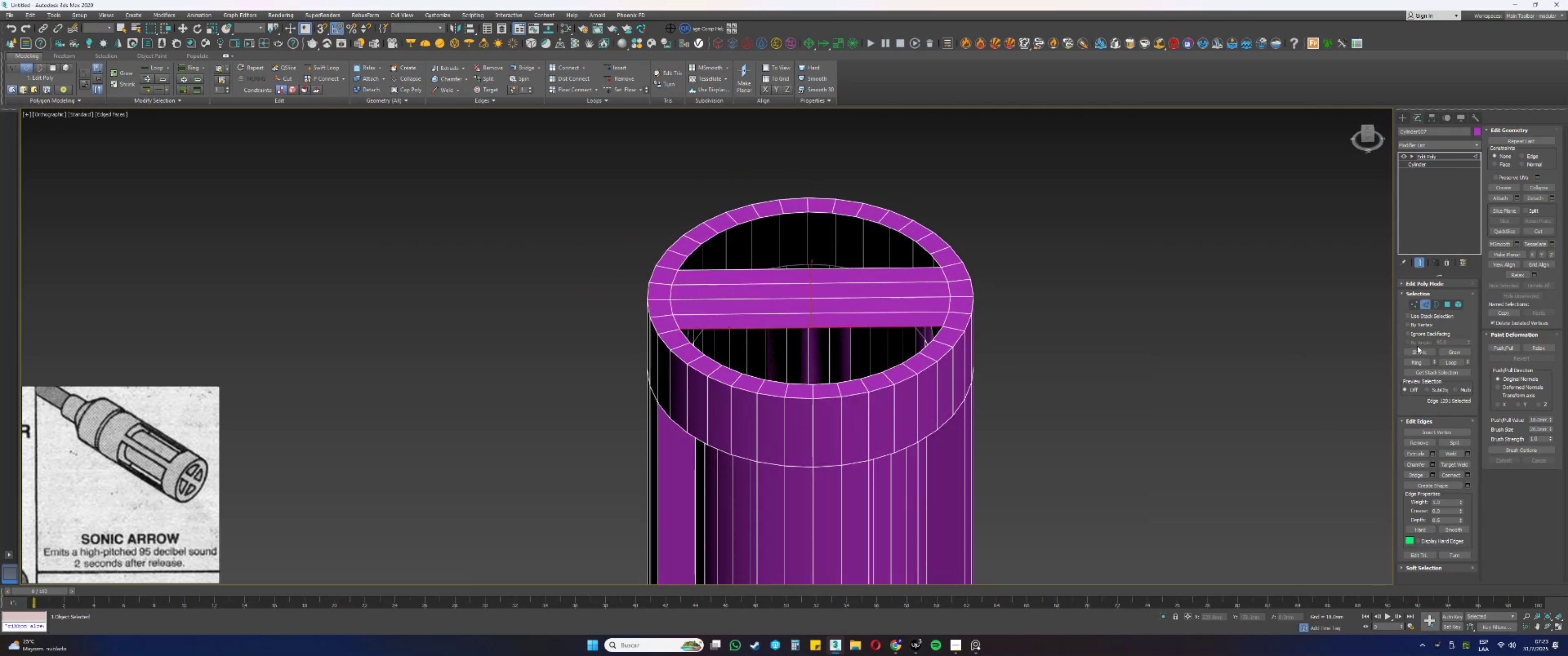 
left_click([1419, 363])
 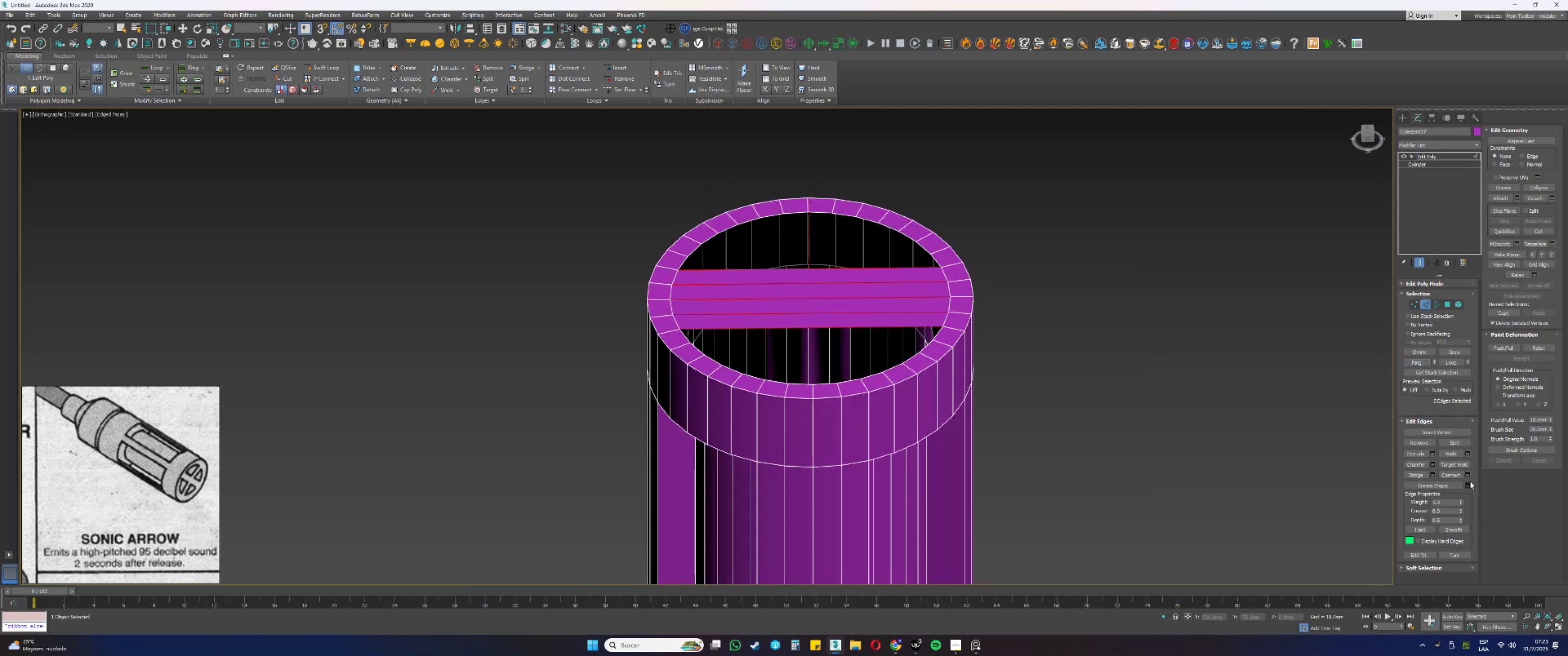 
left_click([1458, 474])
 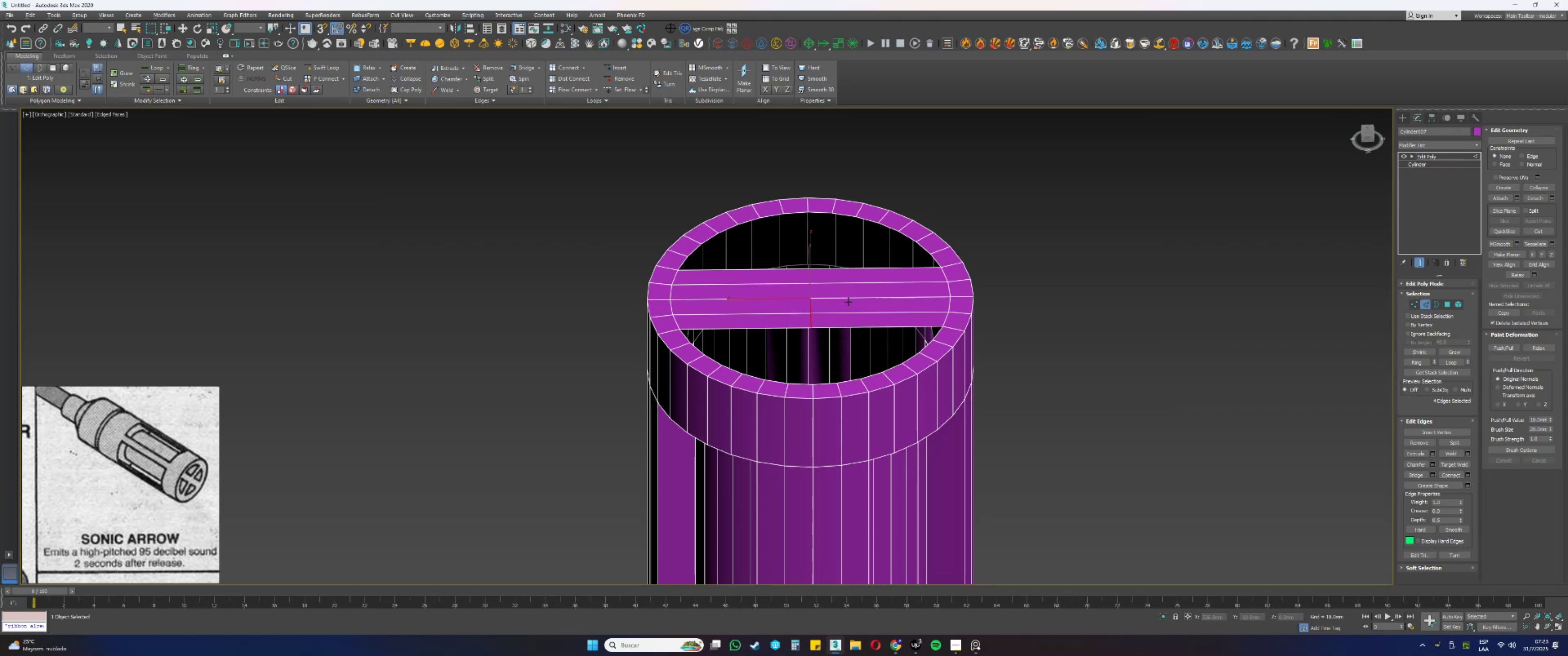 
scroll: coordinate [804, 309], scroll_direction: up, amount: 1.0
 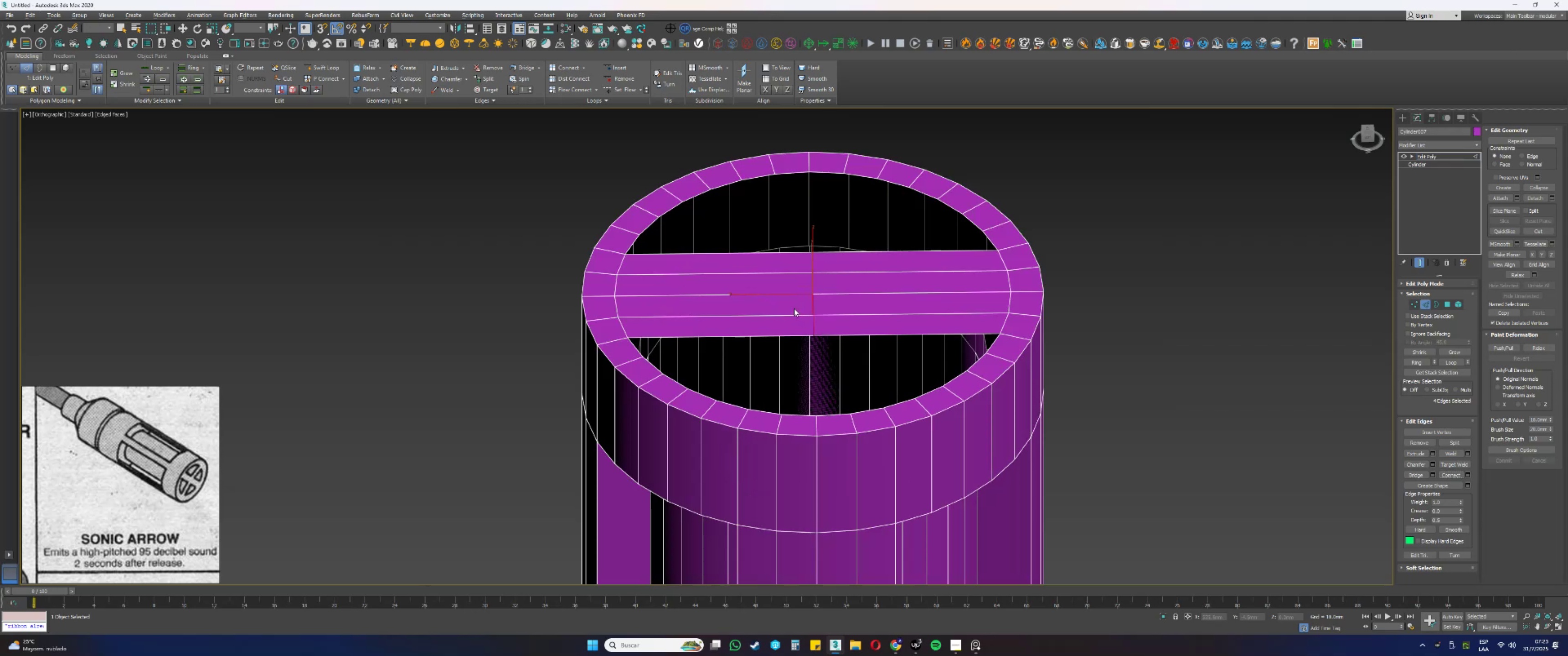 
type(wss)
 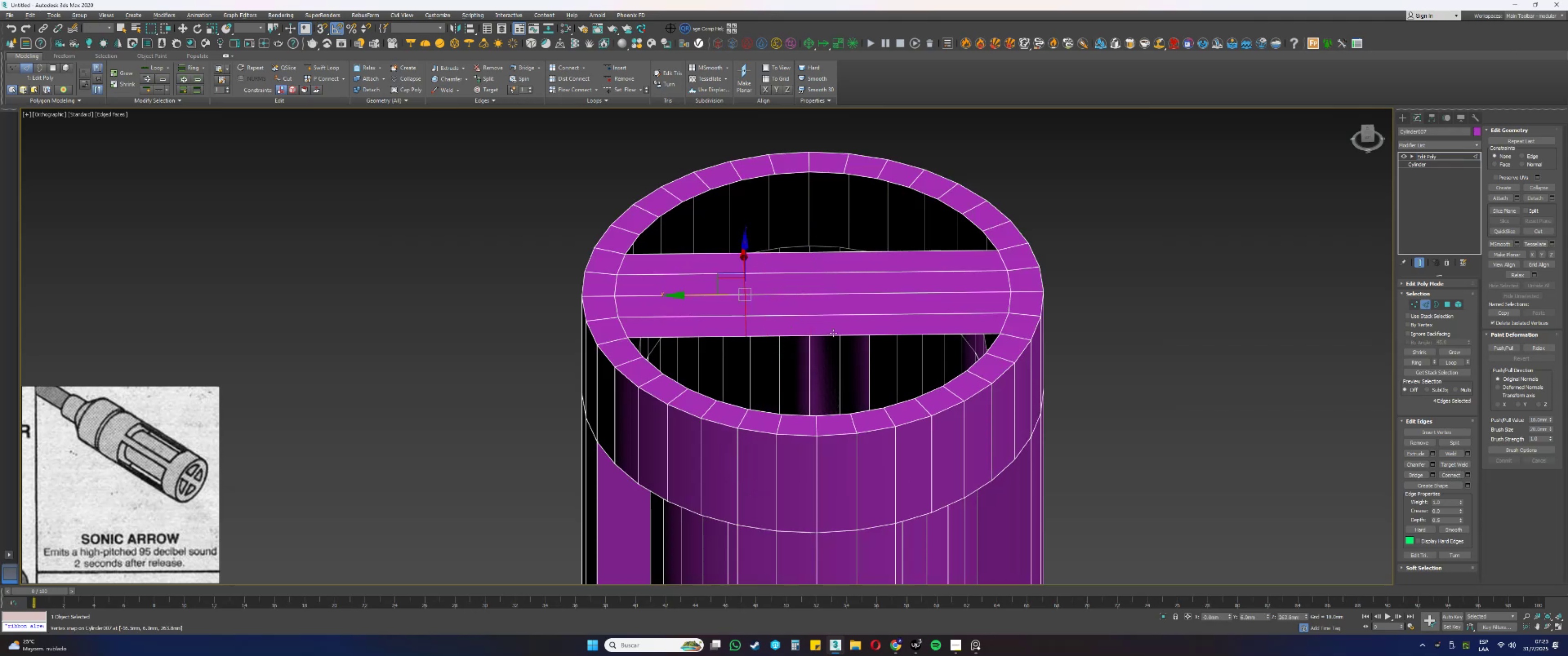 
left_click_drag(start_coordinate=[774, 295], to_coordinate=[750, 407])
 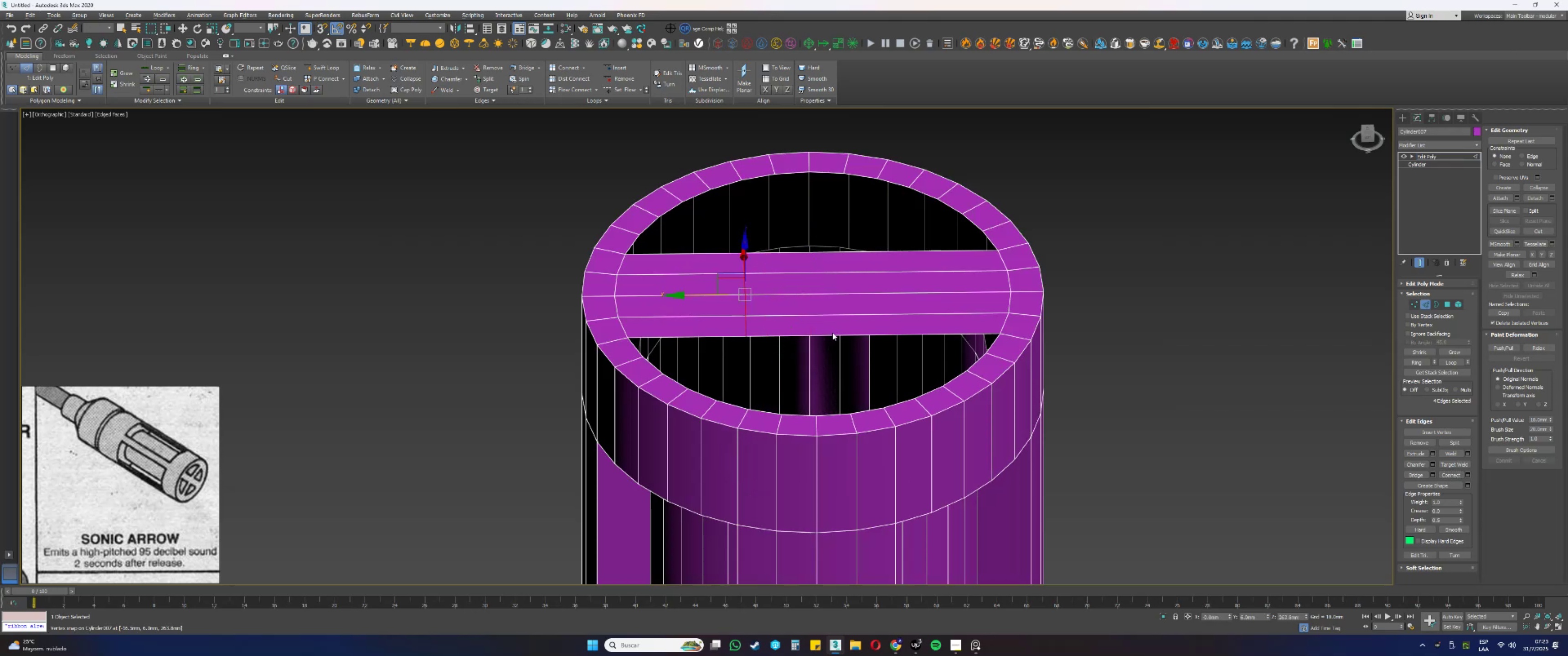 
left_click([830, 335])
 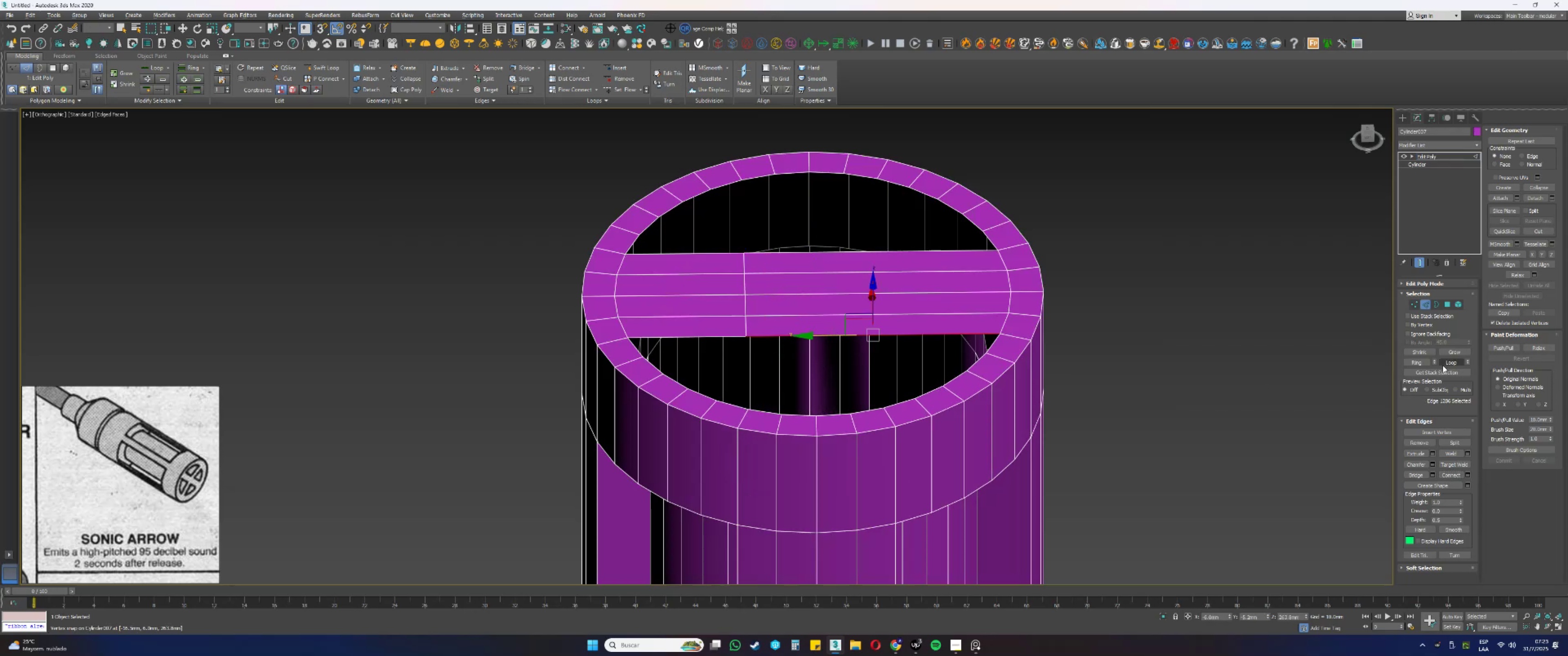 
left_click([1418, 361])
 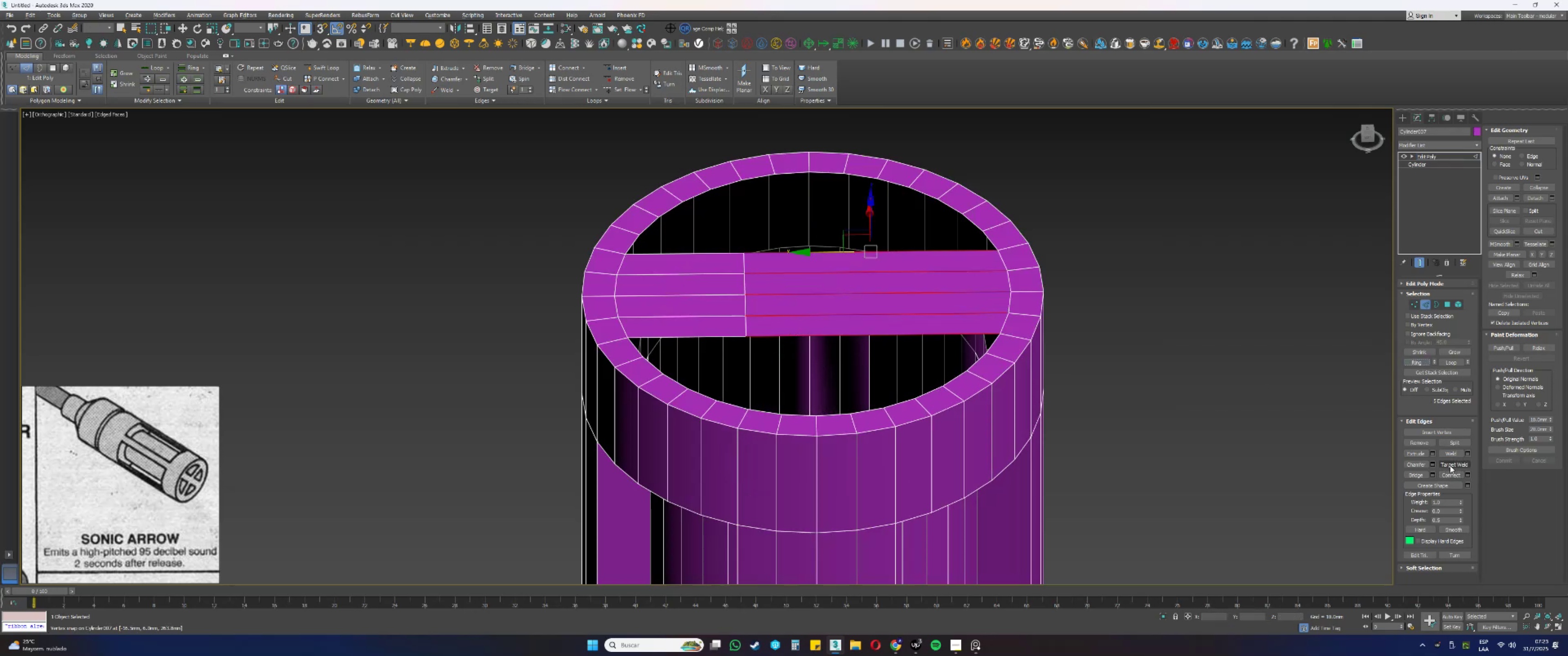 
left_click_drag(start_coordinate=[1450, 471], to_coordinate=[1451, 474])
 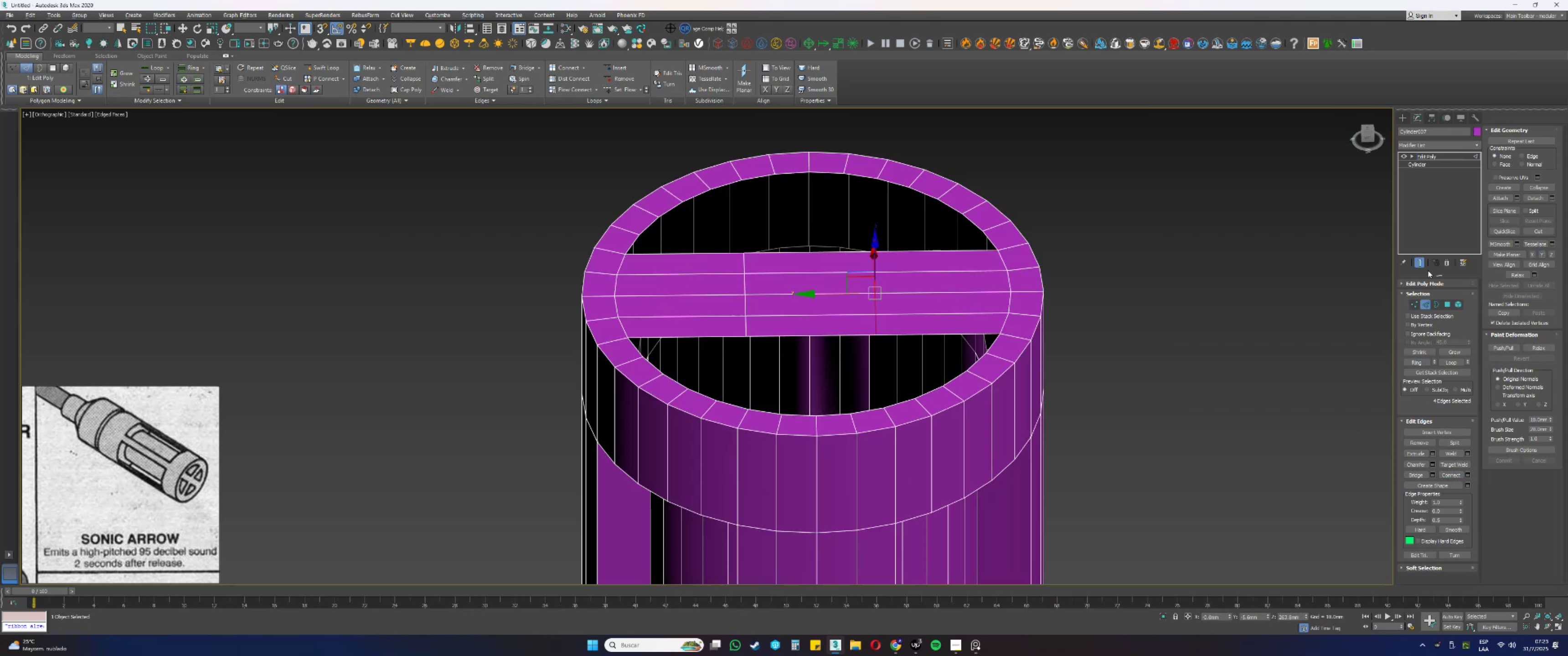 
left_click_drag(start_coordinate=[835, 293], to_coordinate=[884, 408])
 